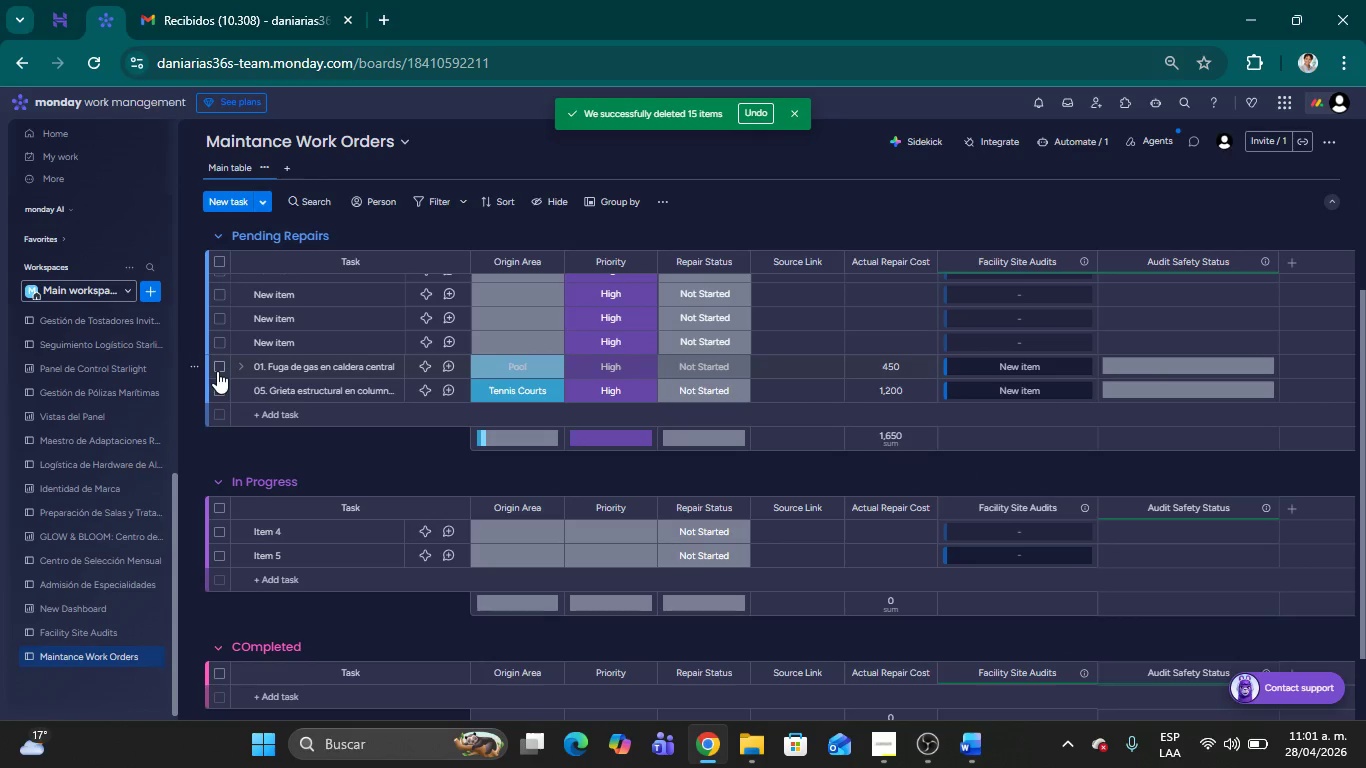 
scroll: coordinate [593, 524], scroll_direction: down, amount: 2.0
 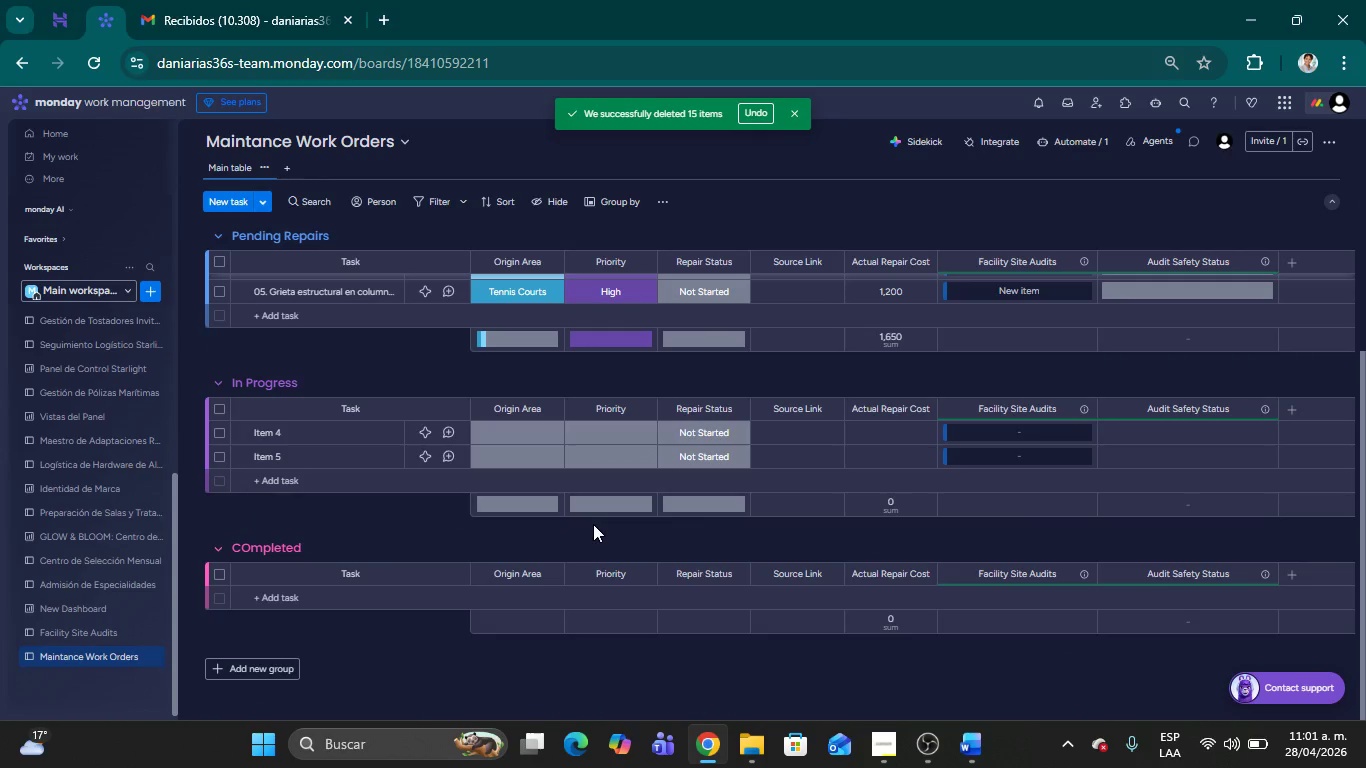 
scroll: coordinate [593, 524], scroll_direction: up, amount: 5.0
 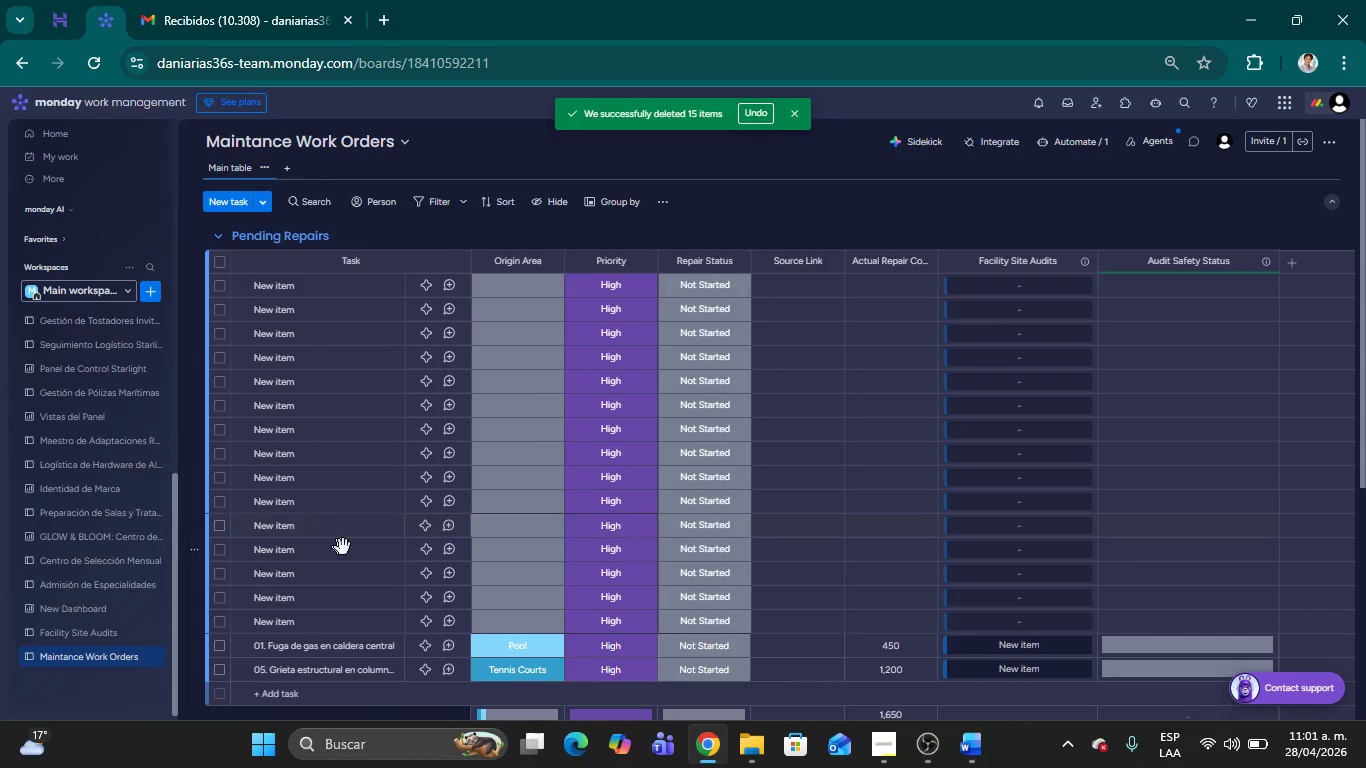 
scroll: coordinate [350, 547], scroll_direction: down, amount: 1.0
 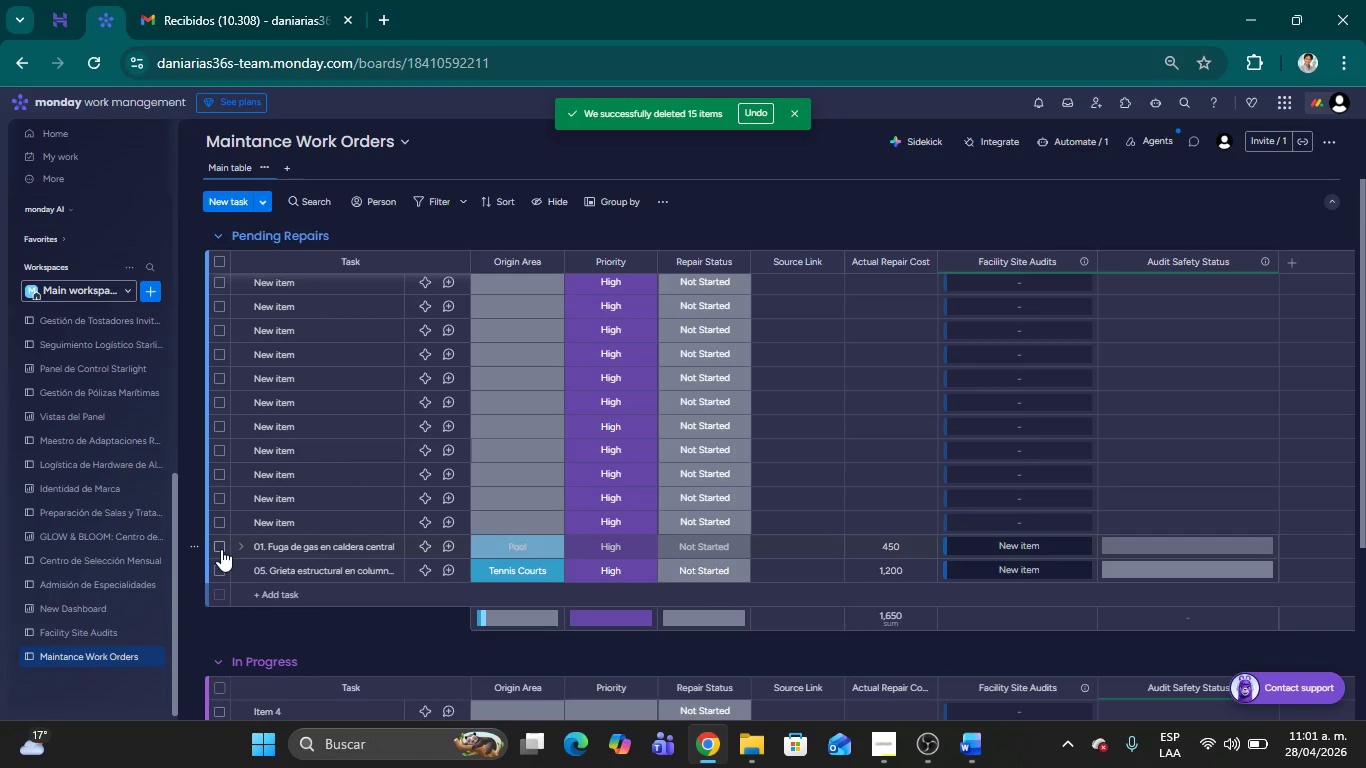 
left_click([91, 62])
 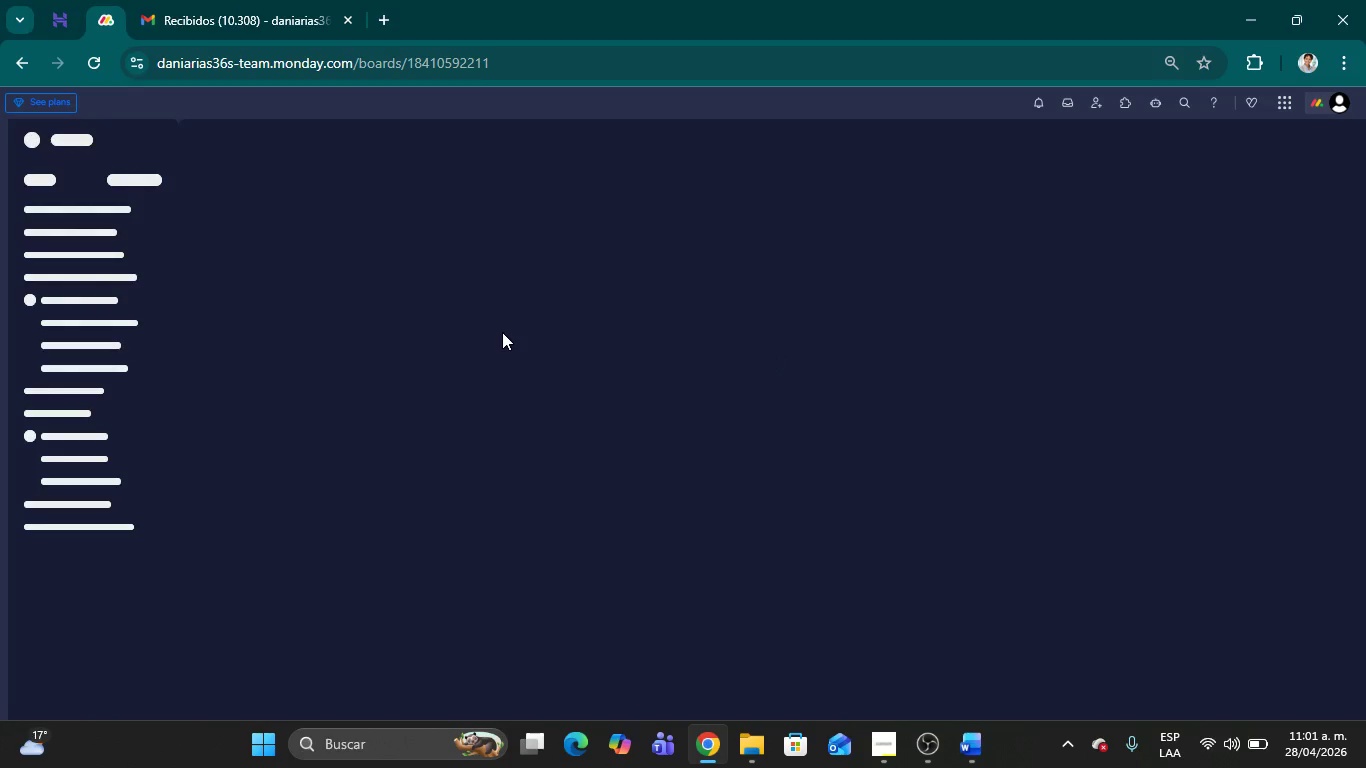 
wait(10.09)
 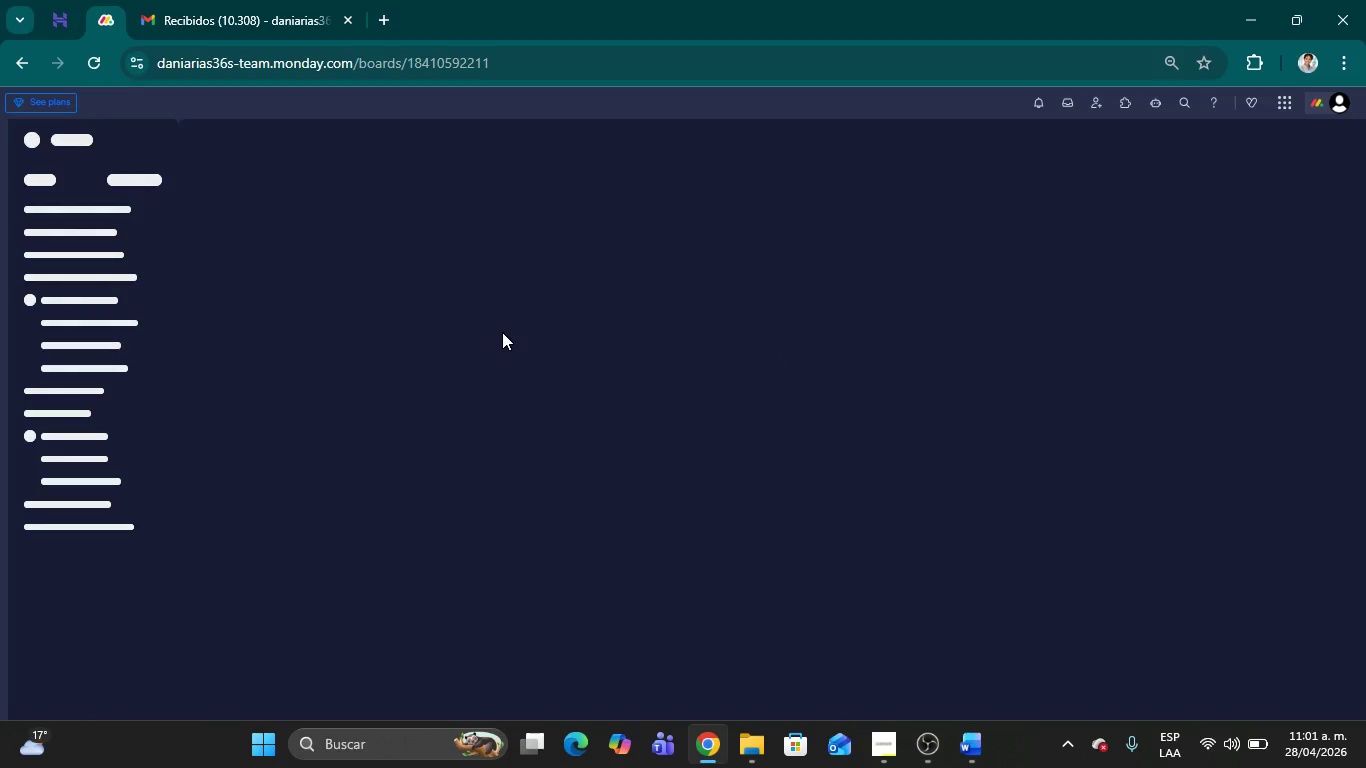 
left_click([97, 627])
 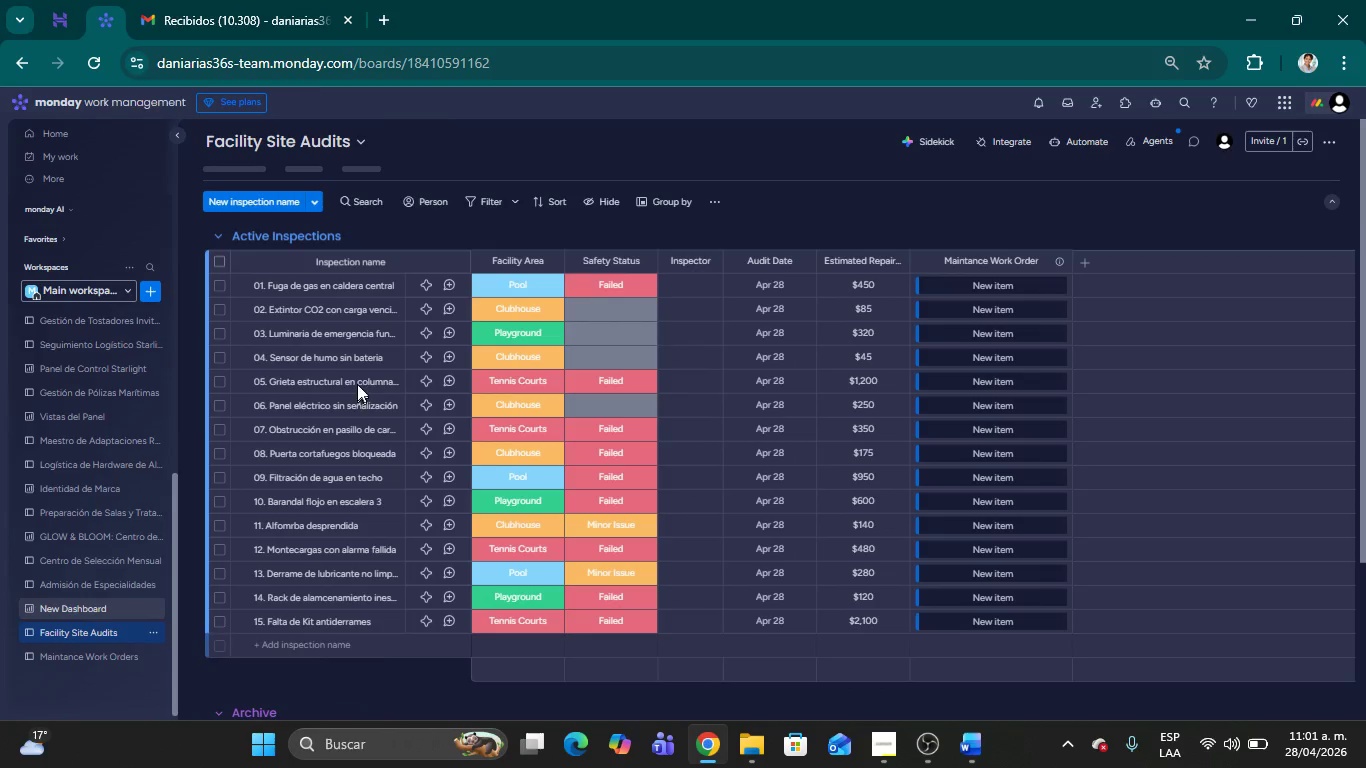 
scroll: coordinate [354, 384], scroll_direction: up, amount: 9.0
 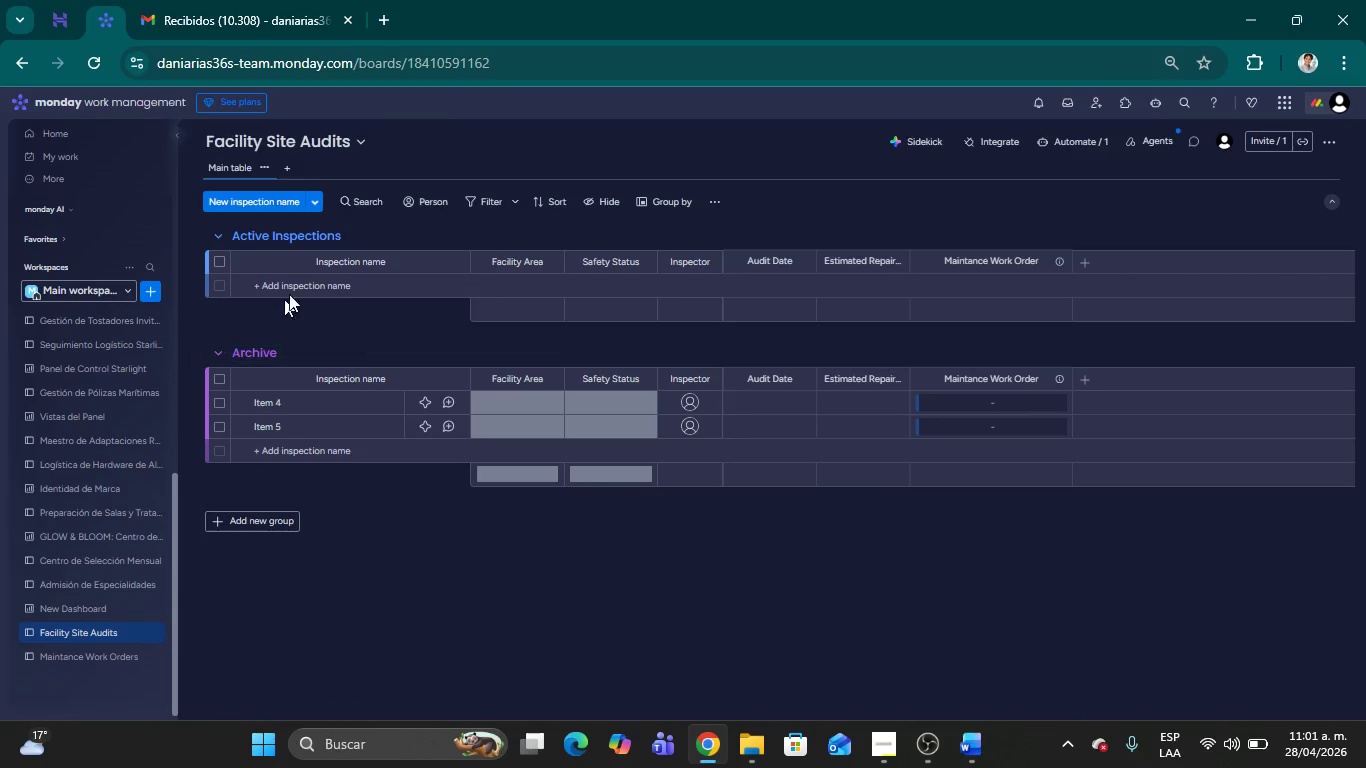 
left_click([295, 284])
 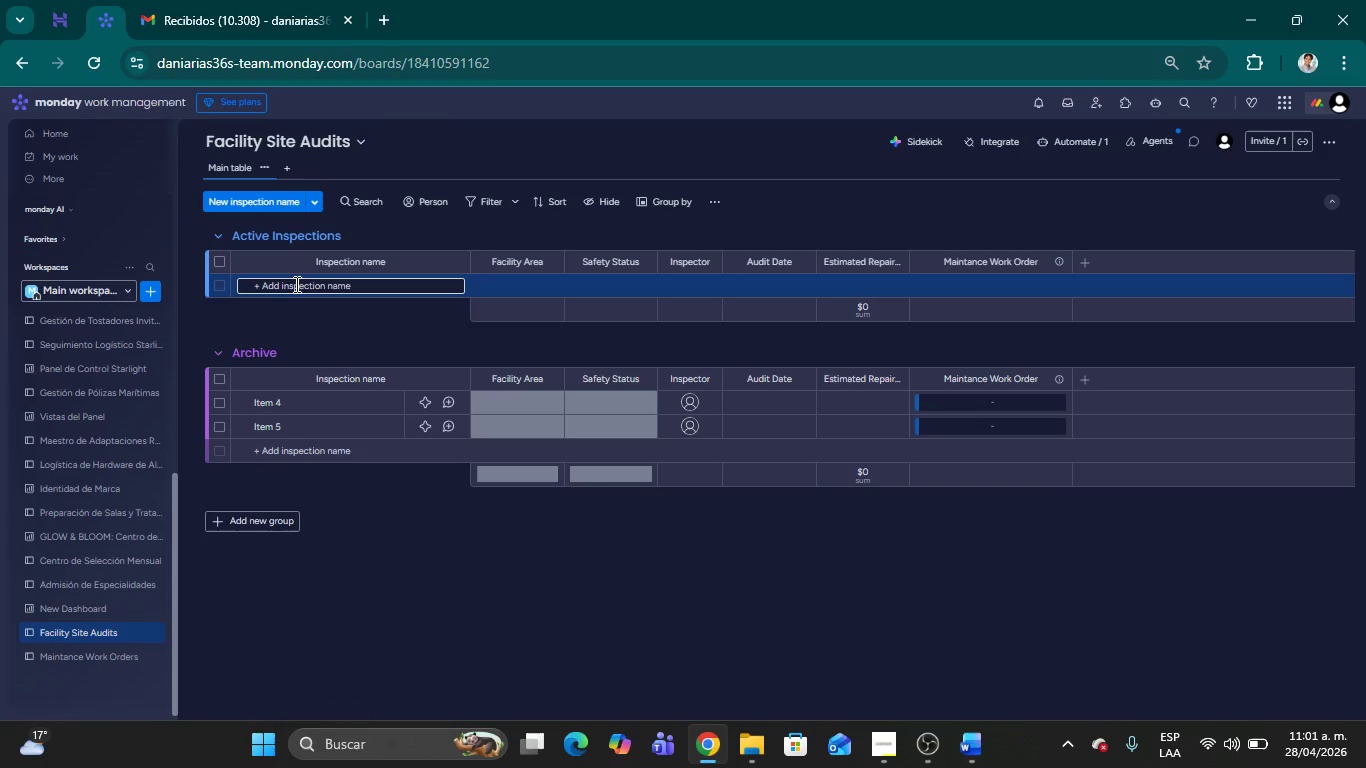 
type(01. Fuga de gas en caldera  central )
 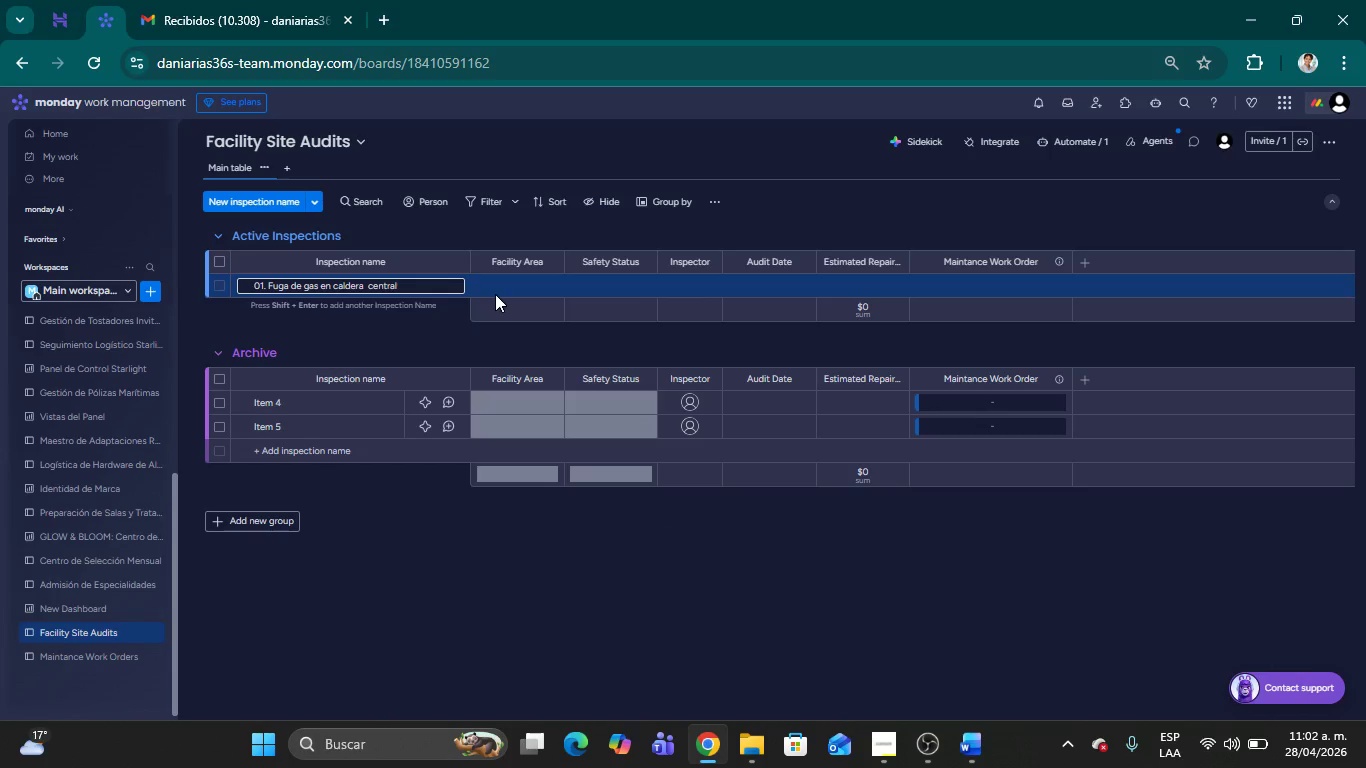 
left_click([523, 280])
 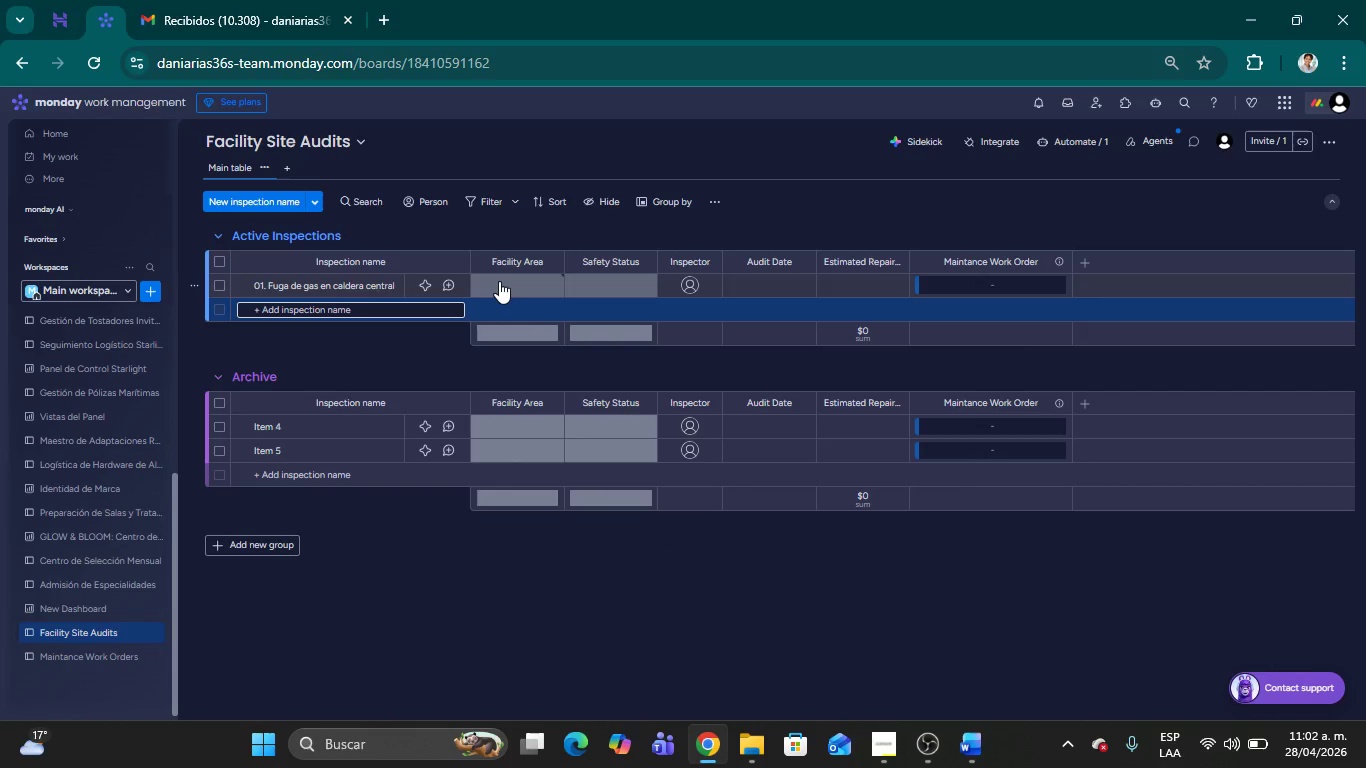 
left_click([518, 283])
 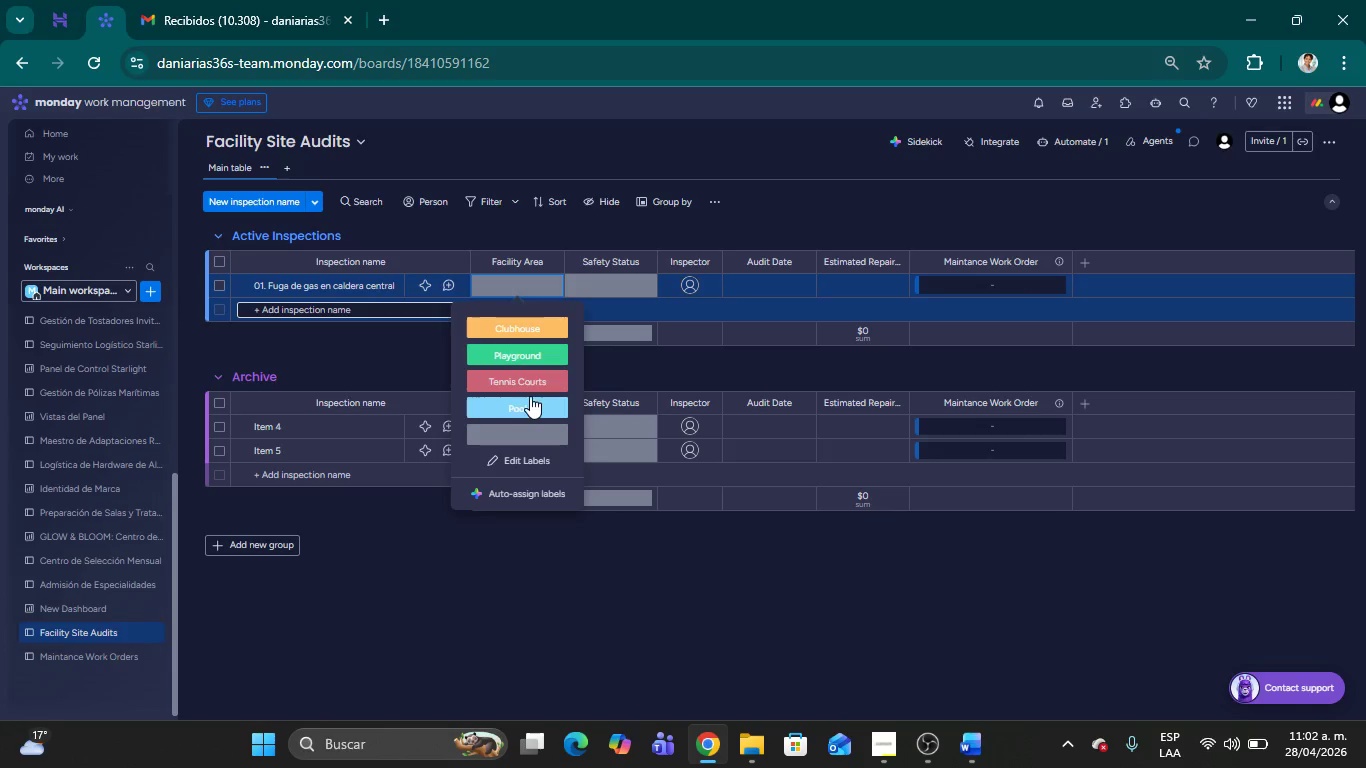 
left_click([530, 405])
 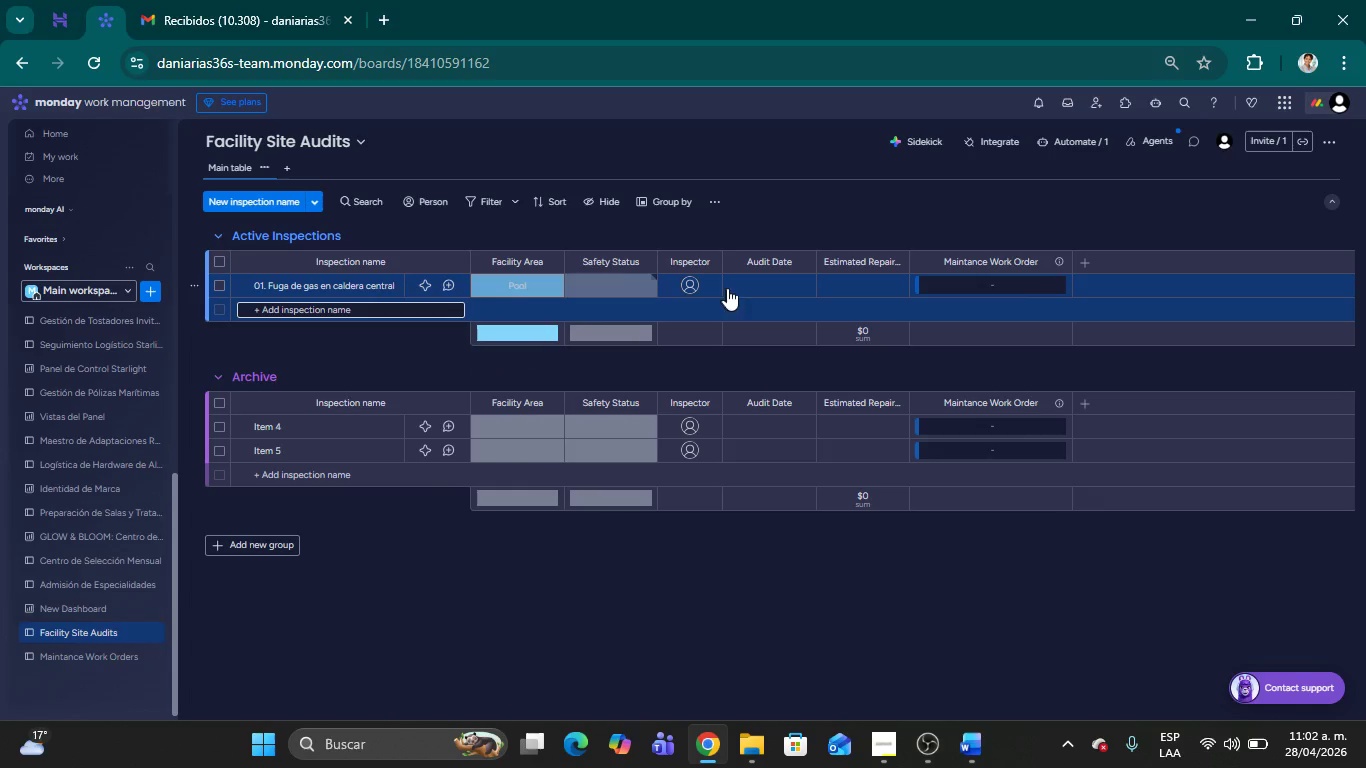 
wait(7.53)
 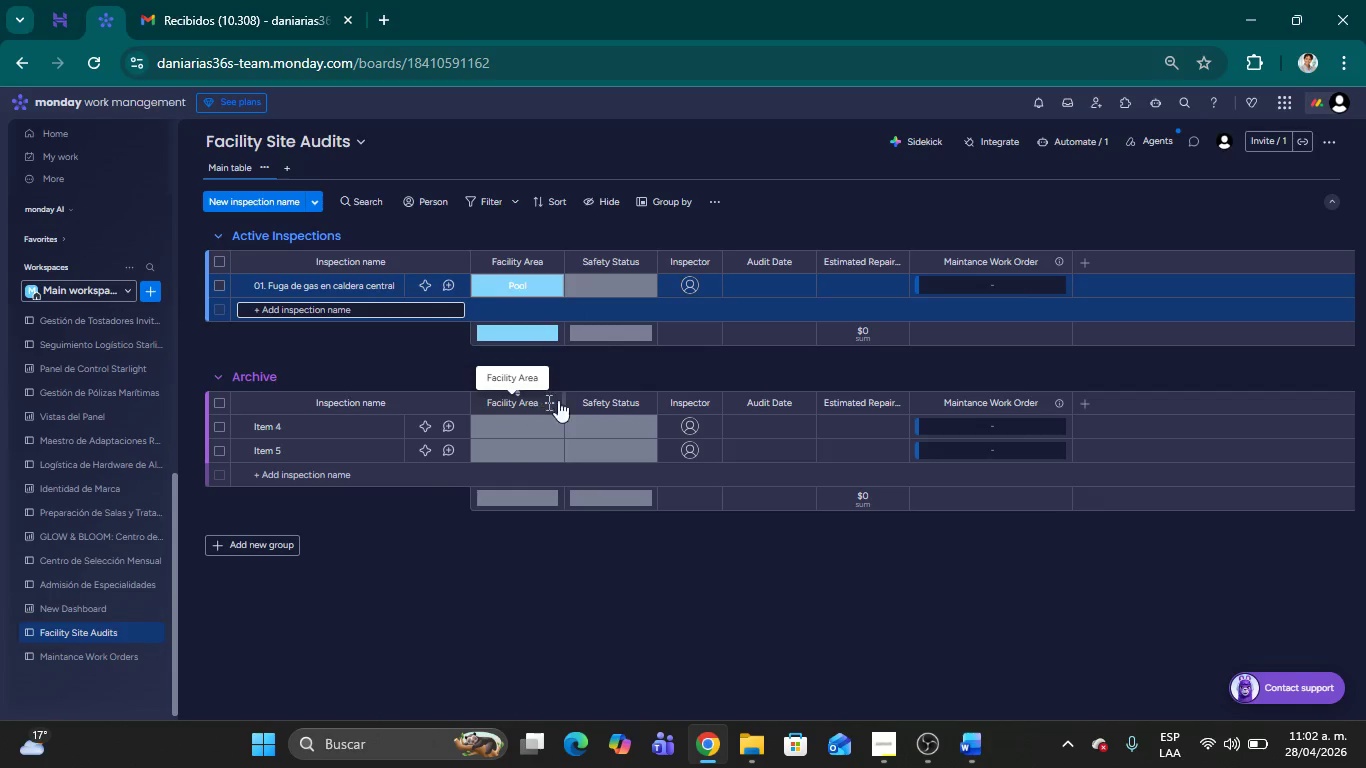 
left_click([773, 282])
 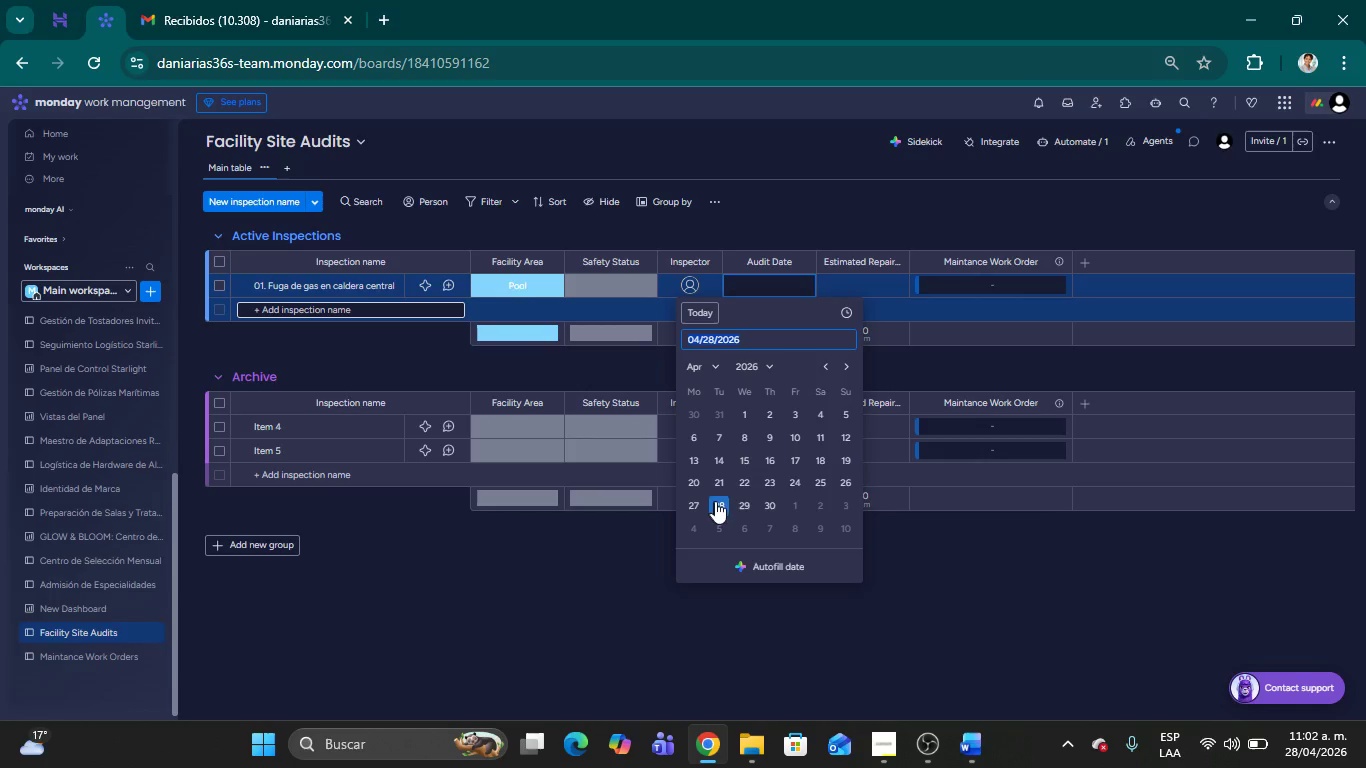 
left_click([716, 502])
 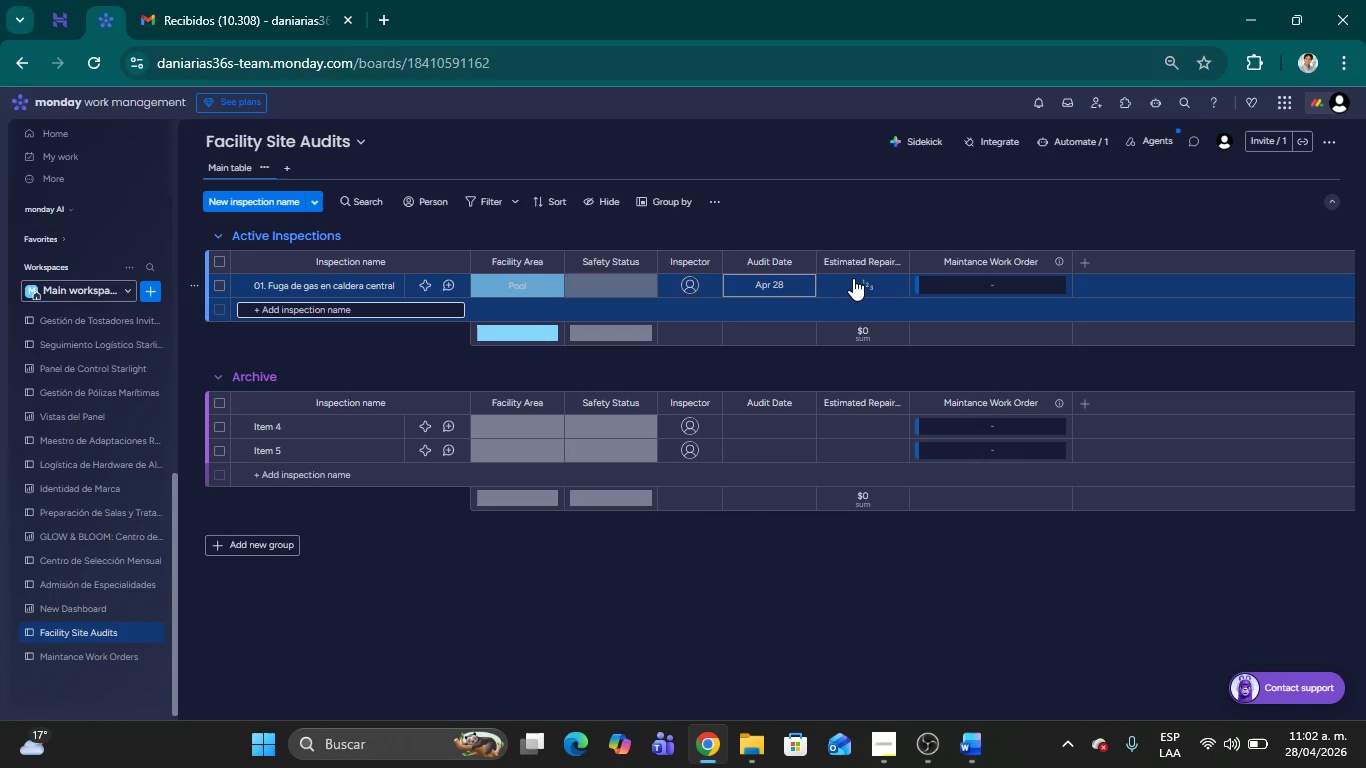 
left_click([863, 281])
 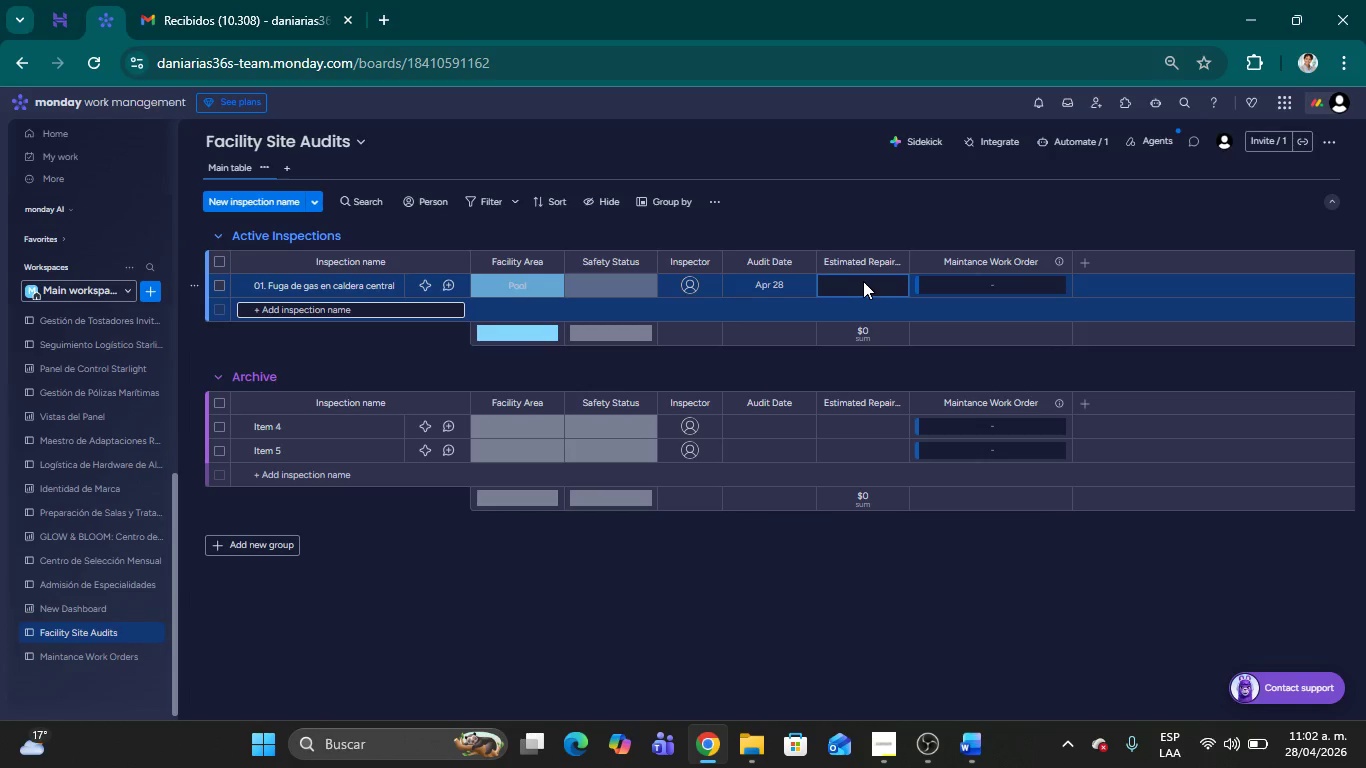 
type(450)
 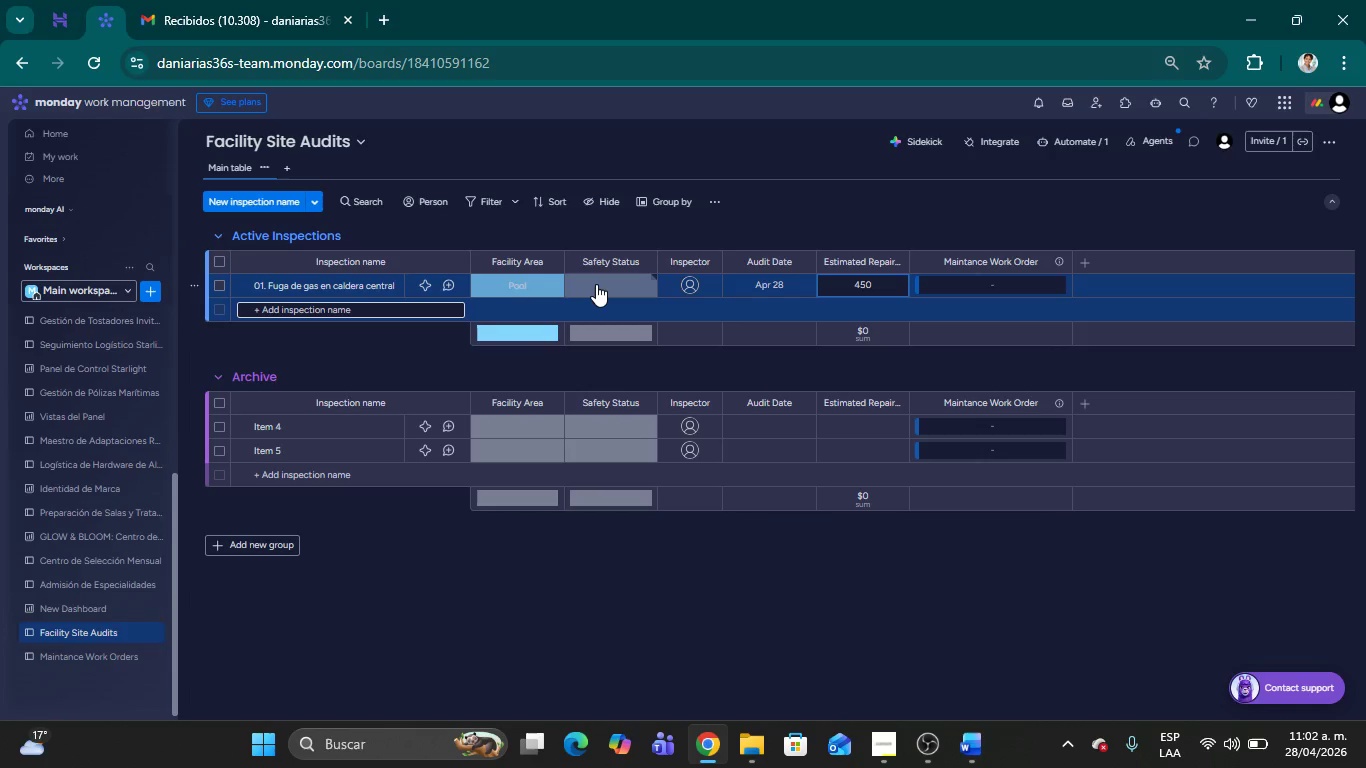 
left_click([596, 284])
 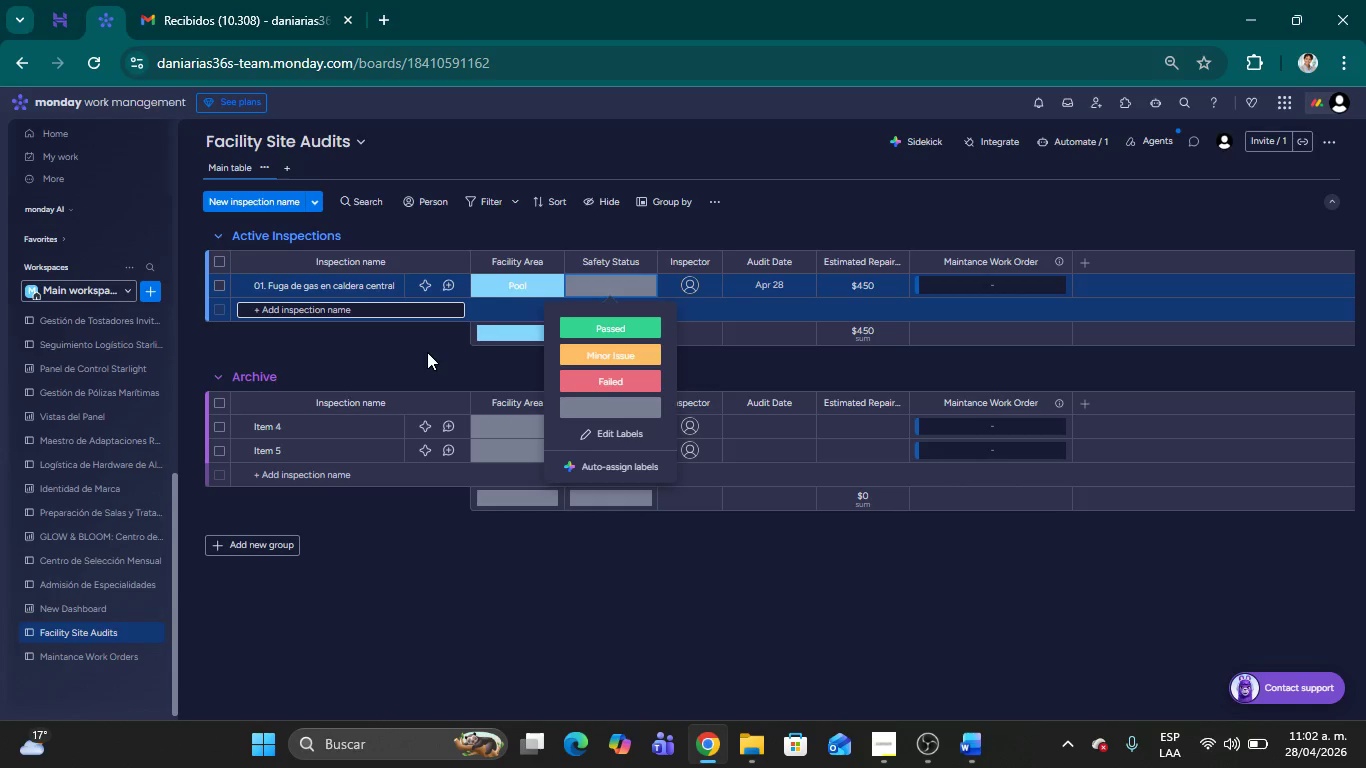 
wait(18.53)
 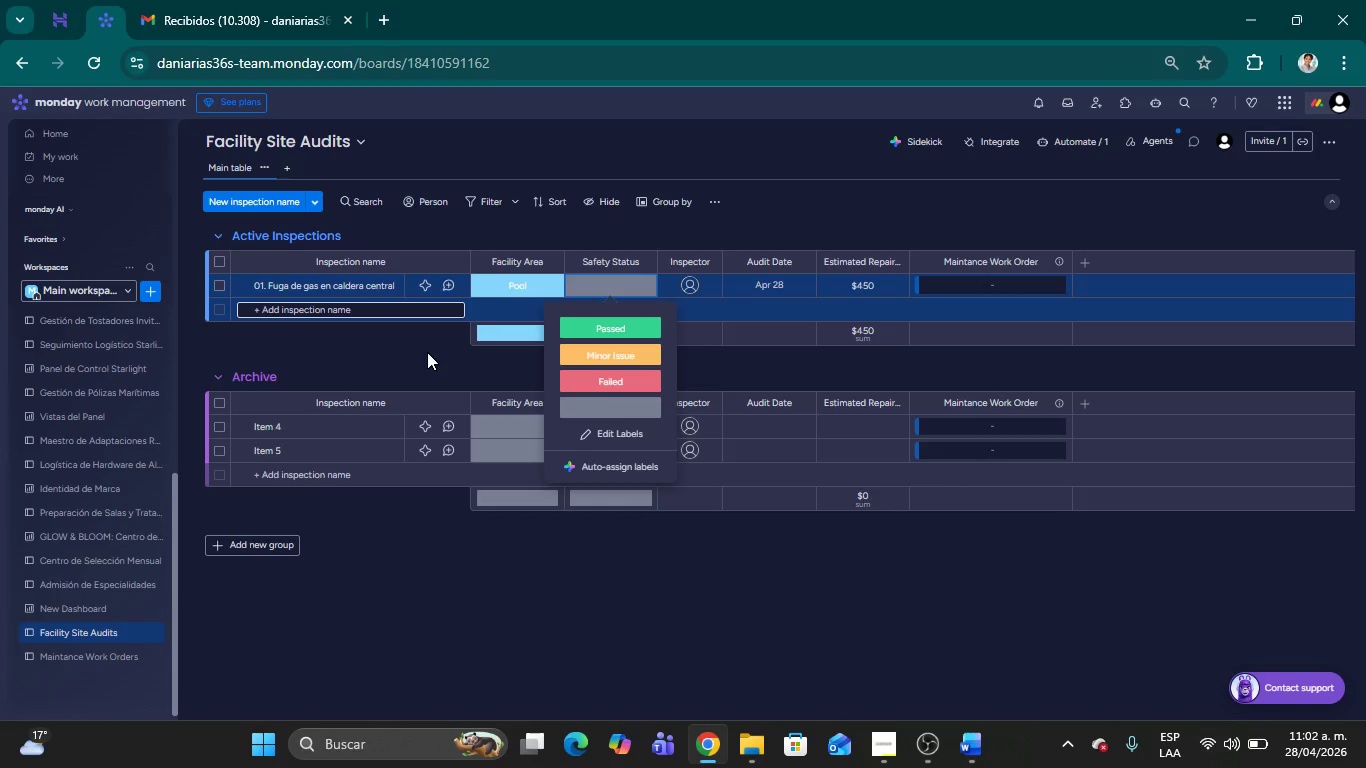 
left_click([342, 310])
 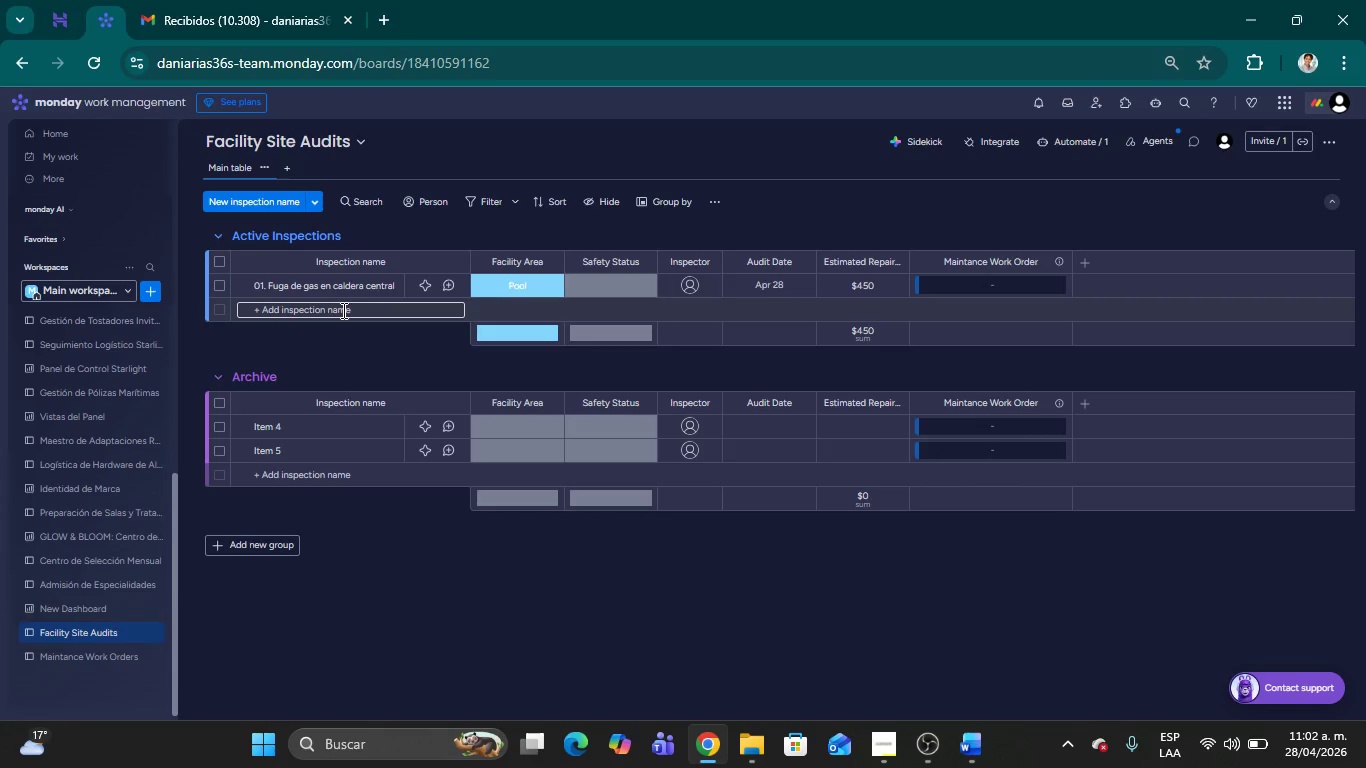 
type(02. )
 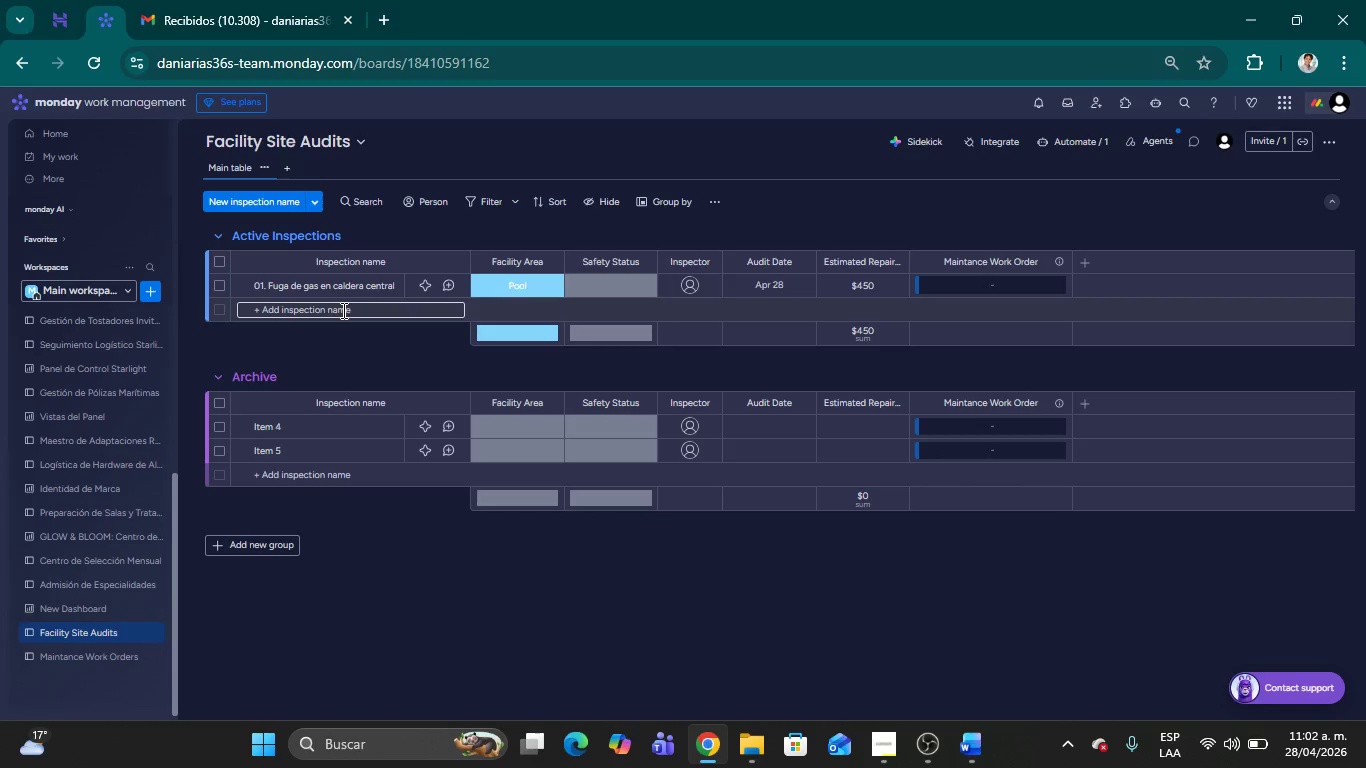 
wait(5.17)
 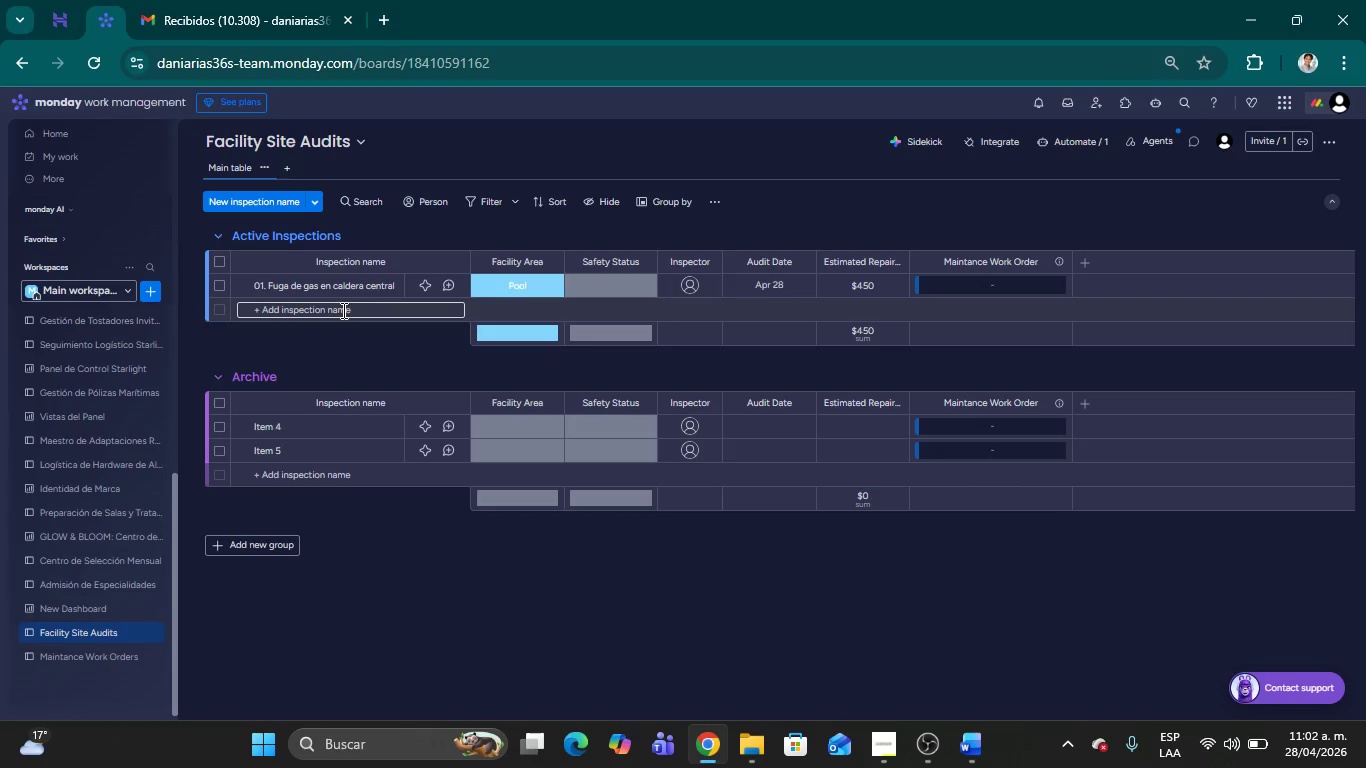 
left_click([342, 310])
 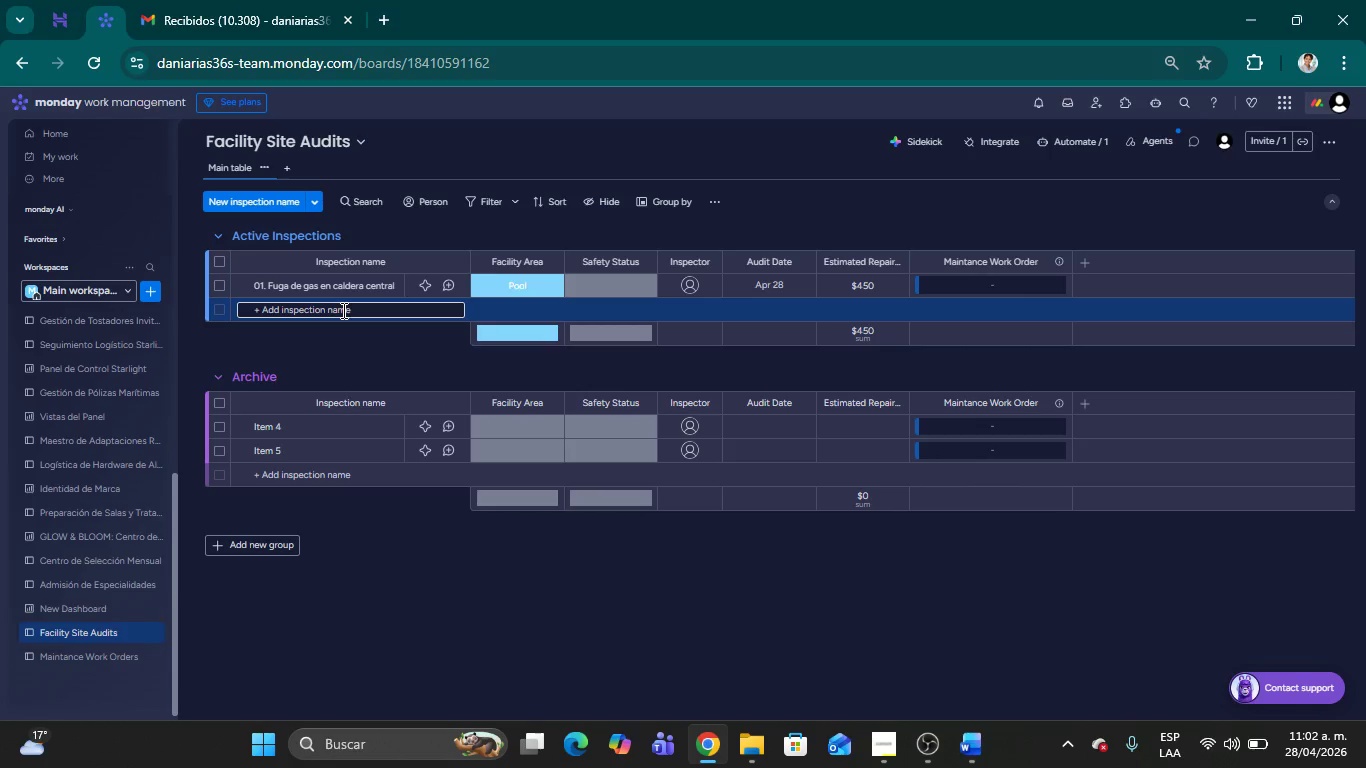 
type(02. Iluminaci;on de er)
key(Backspace)
type(mergenic)
key(Backspace)
key(Backspace)
type(cia )
 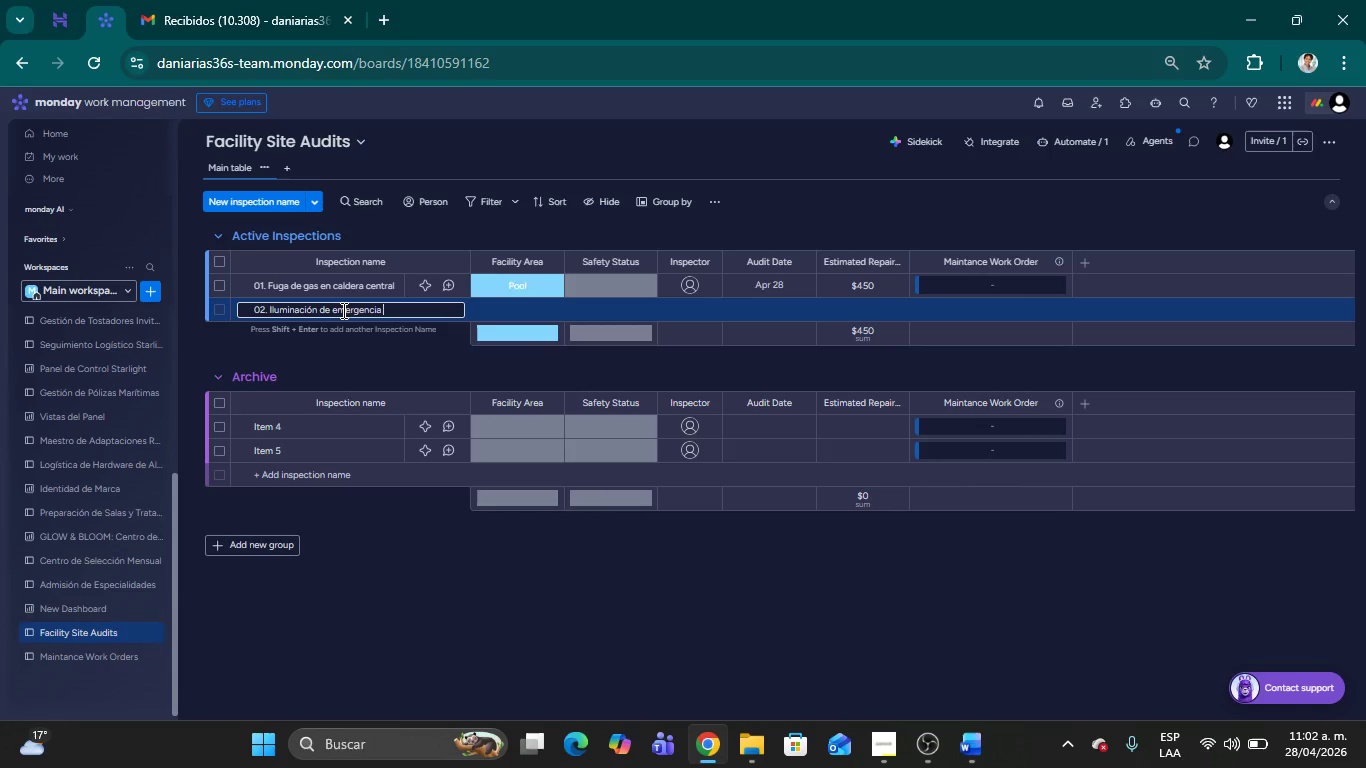 
type(fi)
key(Backspace)
type(undida)
 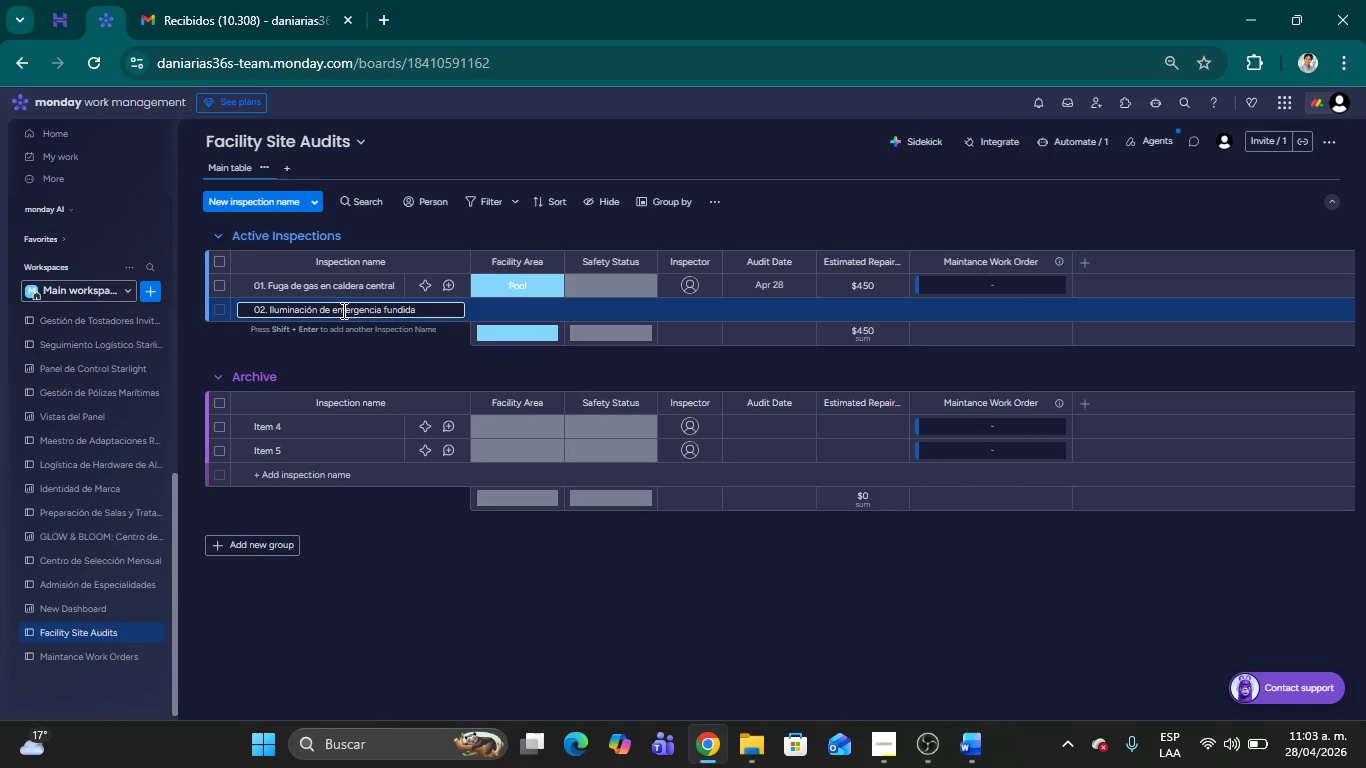 
key(Shift+Enter)
 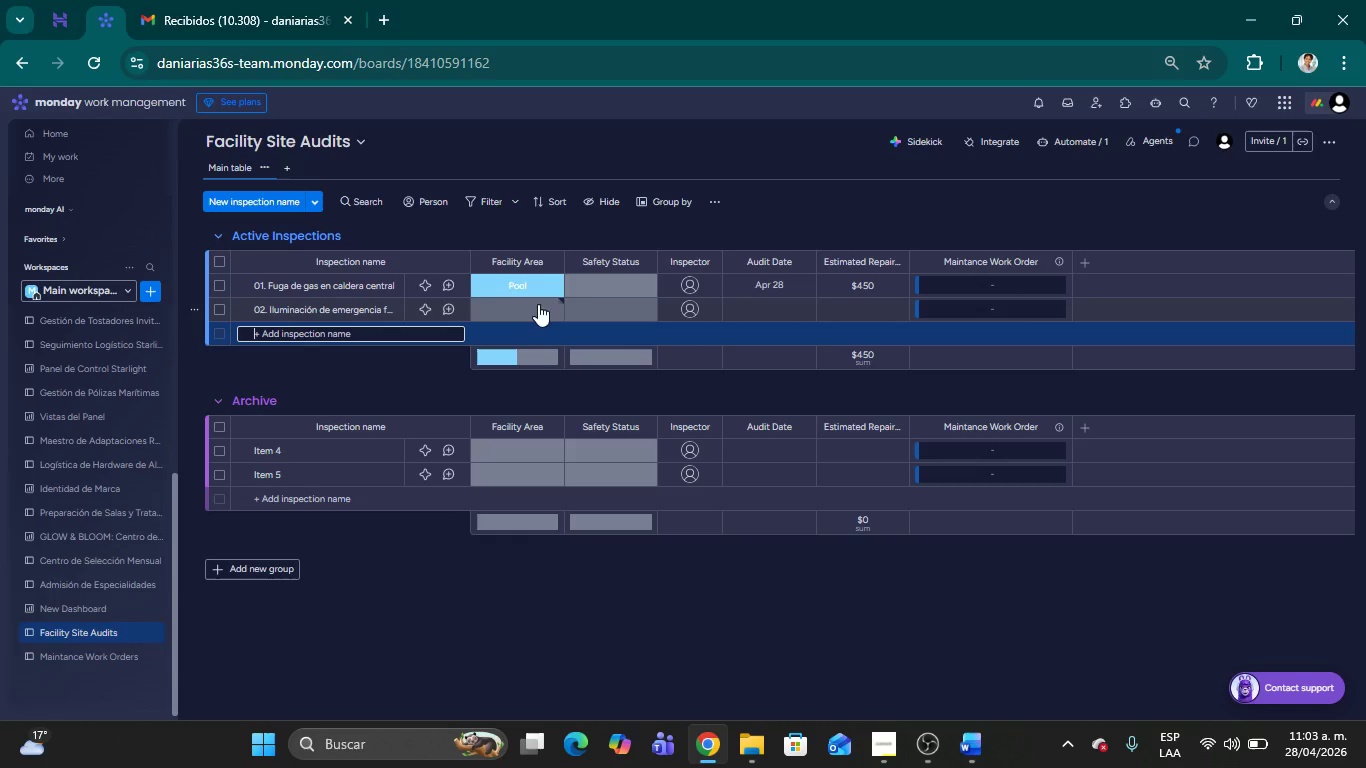 
left_click([613, 292])
 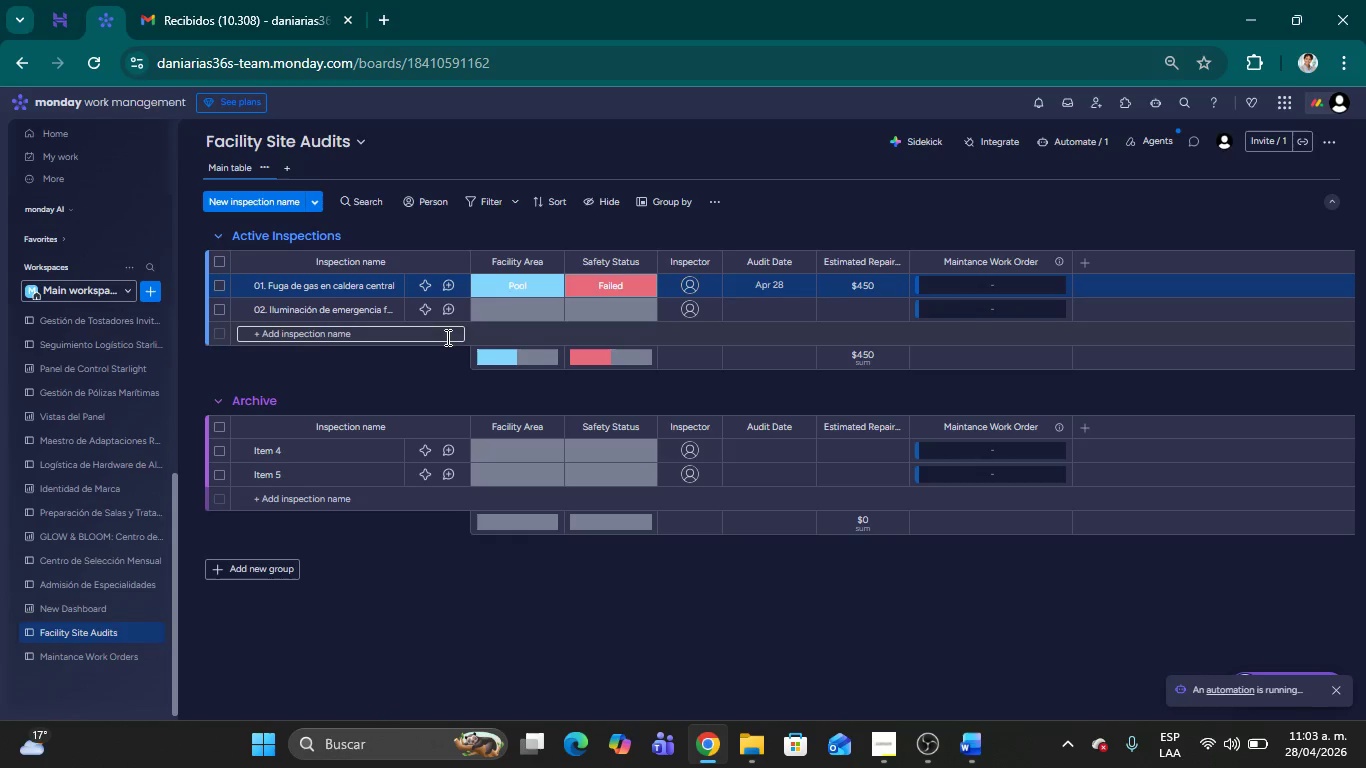 
wait(10.48)
 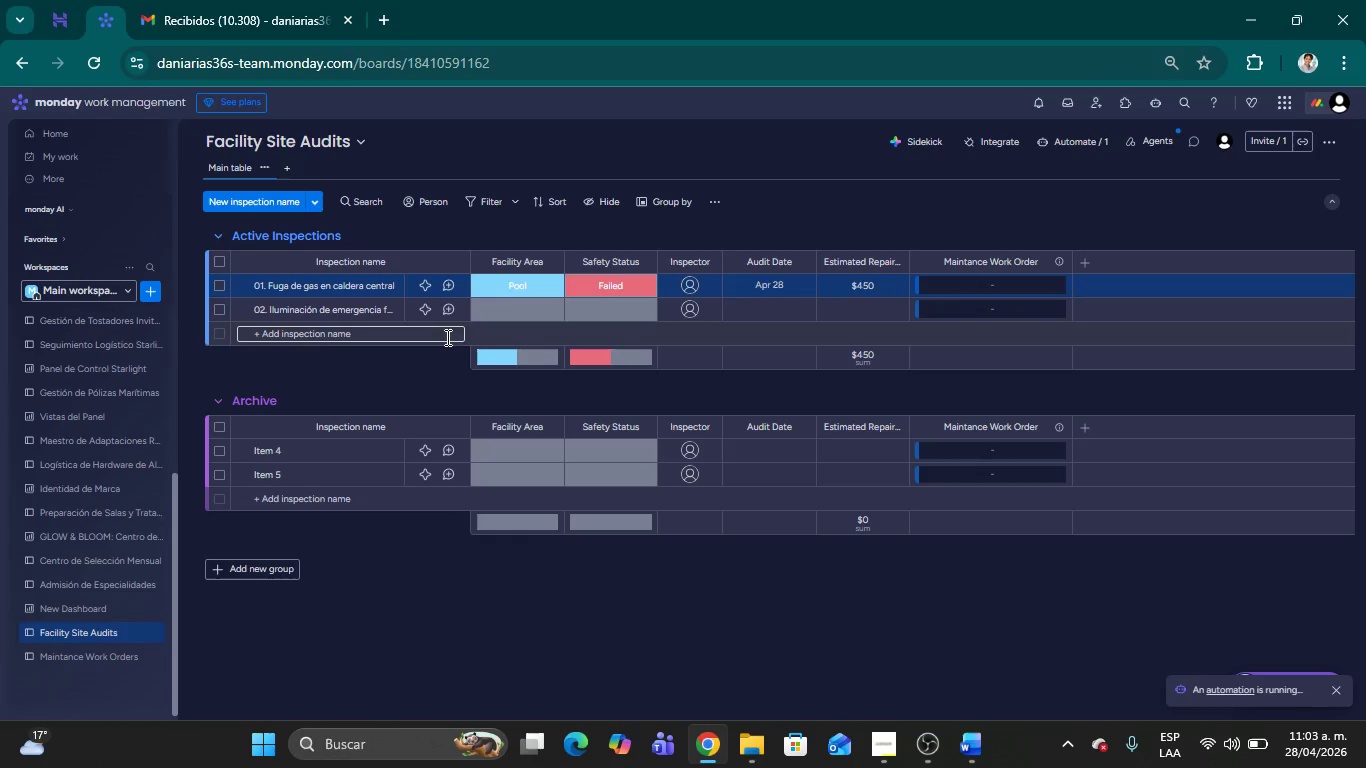 
left_click([1049, 98])
 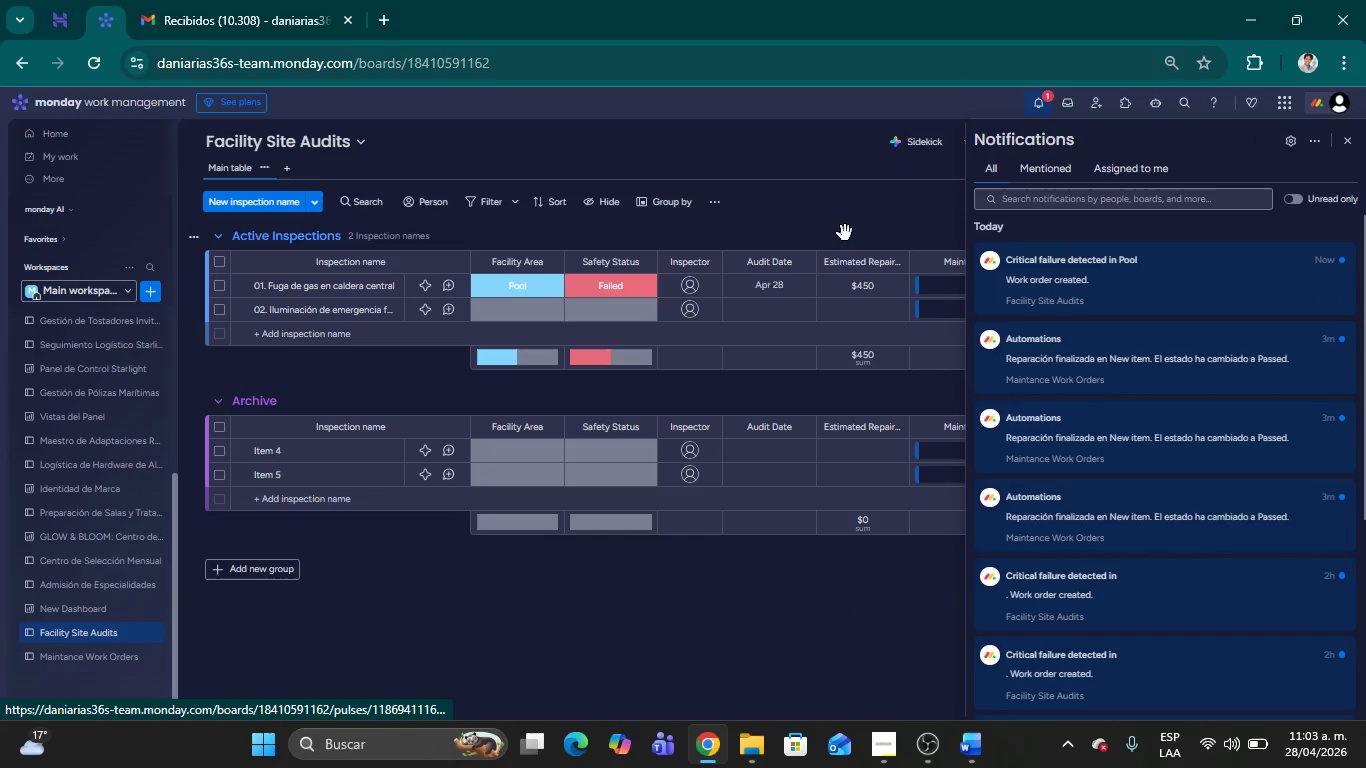 
left_click([868, 222])
 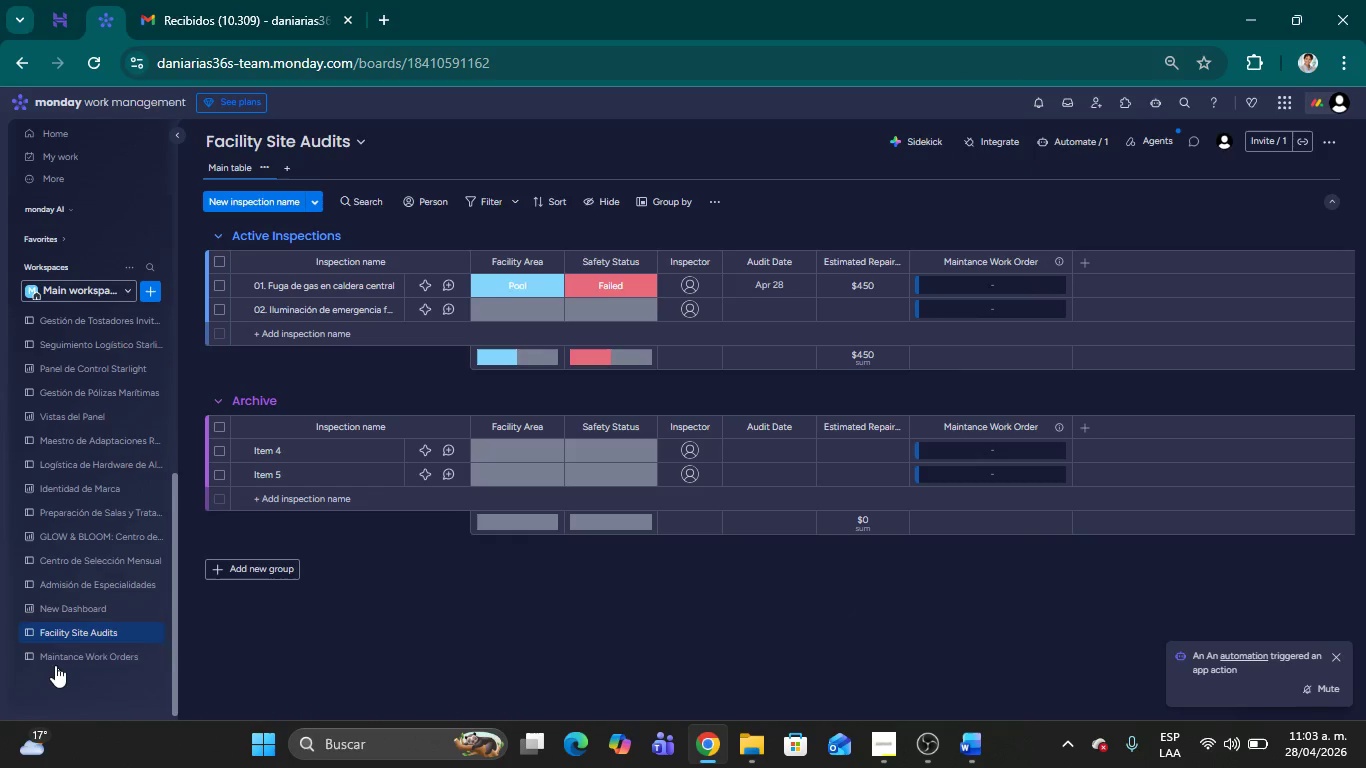 
left_click([55, 665])
 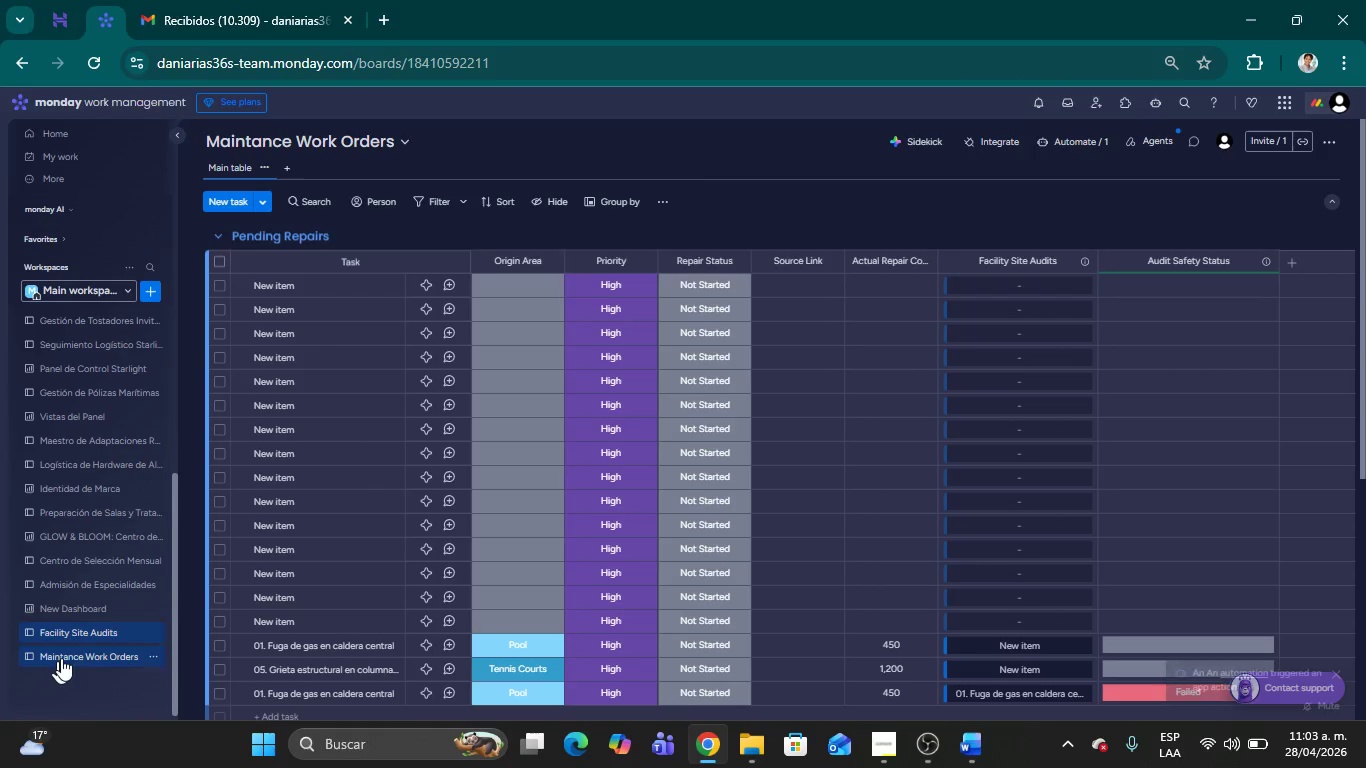 
scroll: coordinate [406, 523], scroll_direction: down, amount: 9.0
 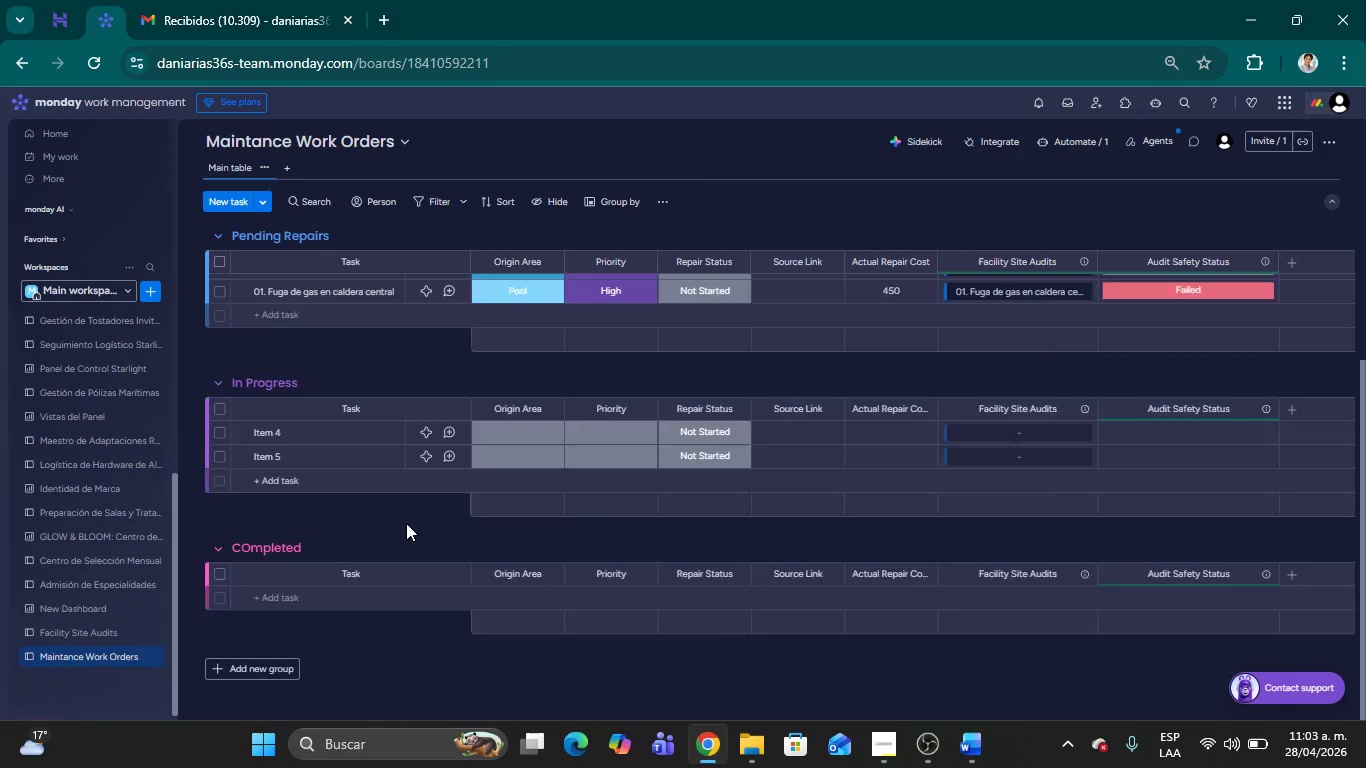 
scroll: coordinate [278, 330], scroll_direction: up, amount: 19.0
 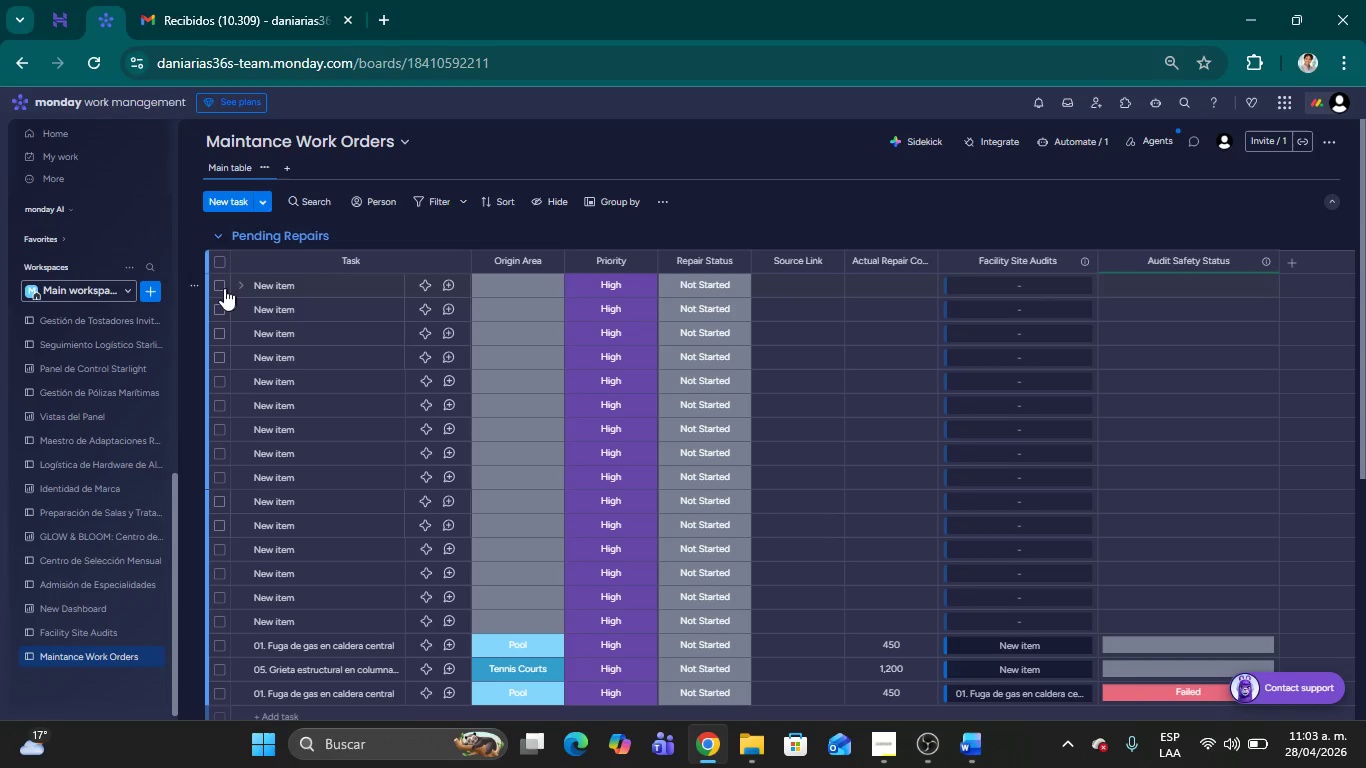 
left_click([224, 288])
 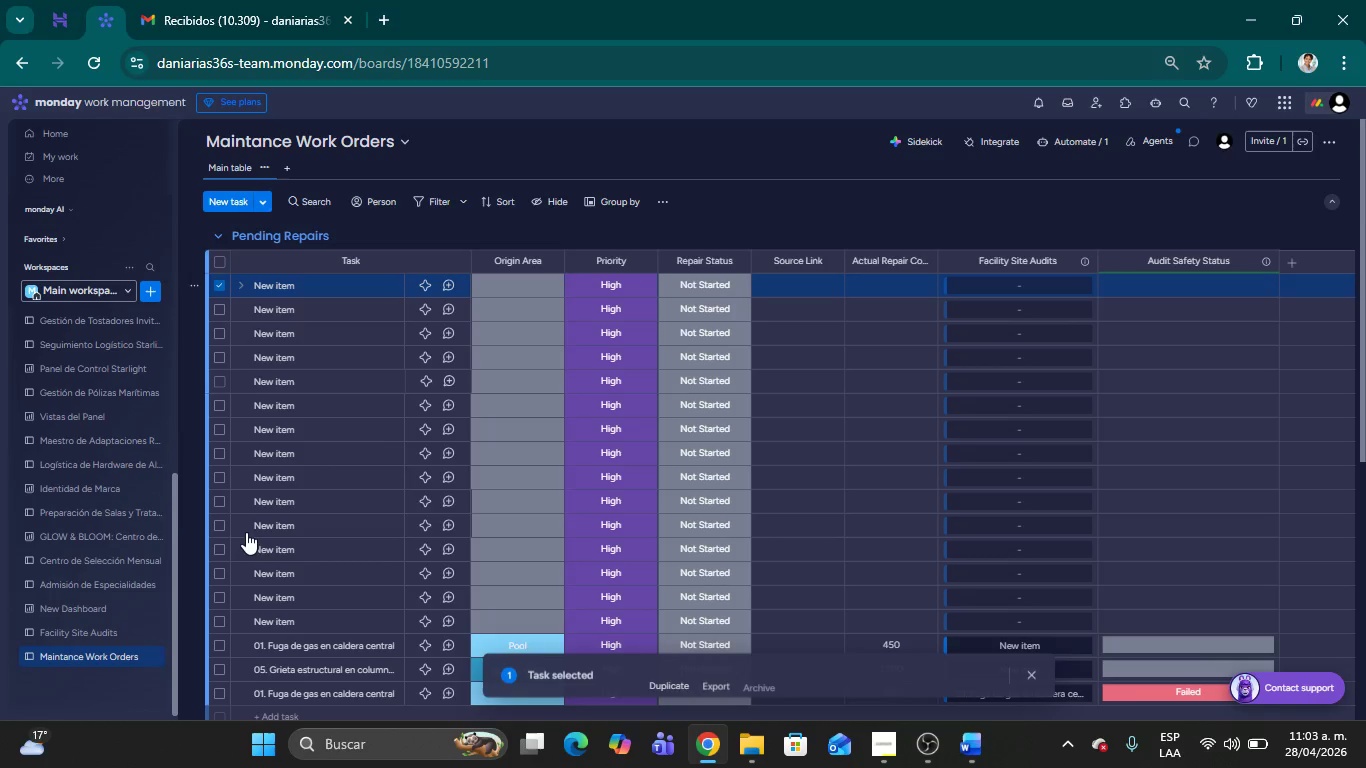 
scroll: coordinate [251, 540], scroll_direction: down, amount: 2.0
 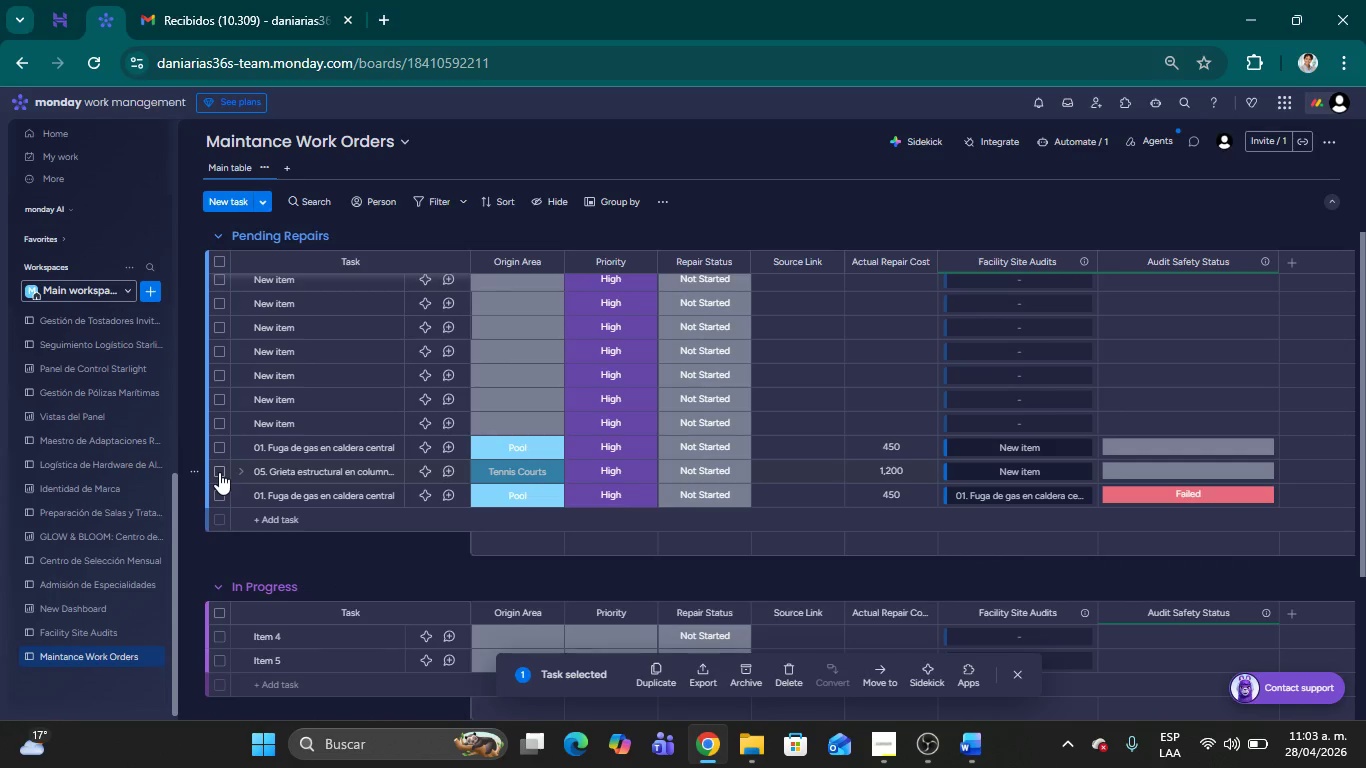 
key(Shift+ShiftLeft)
 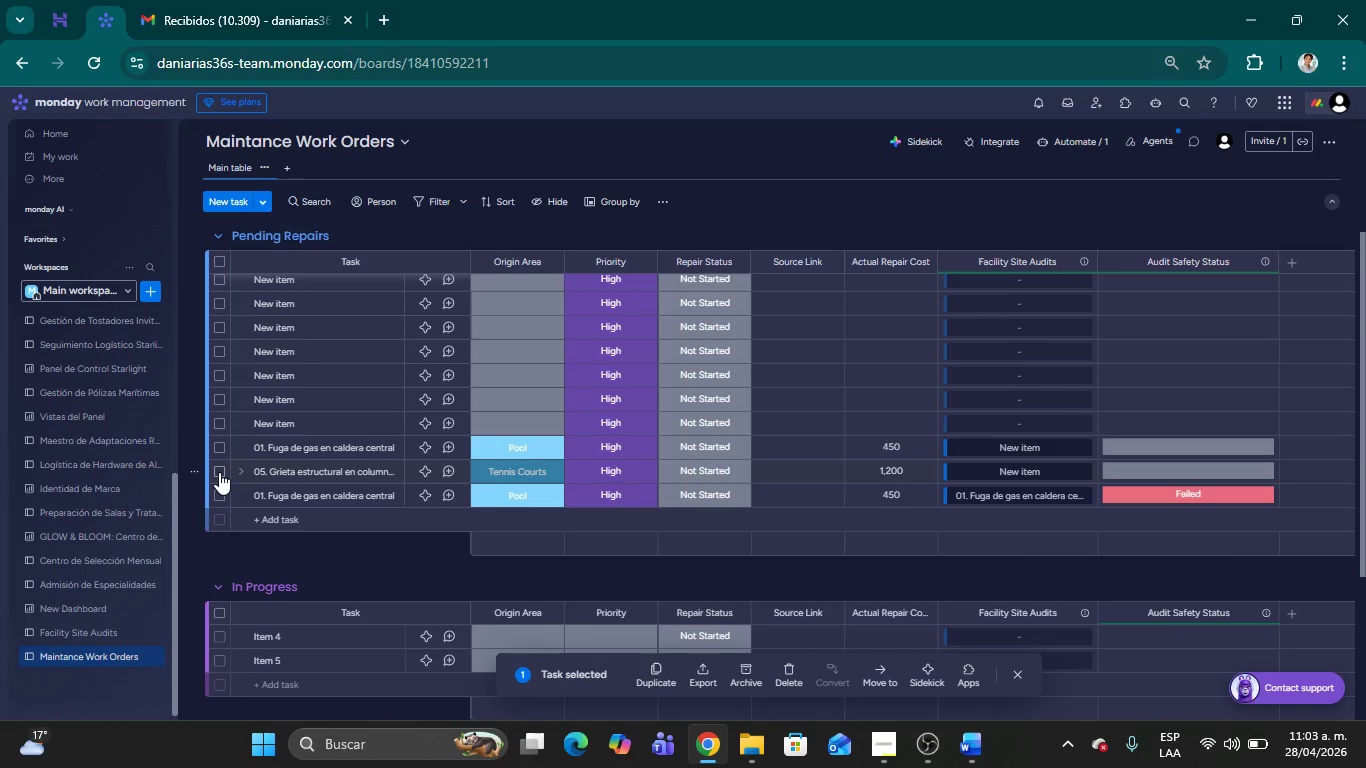 
double_click([219, 472])
 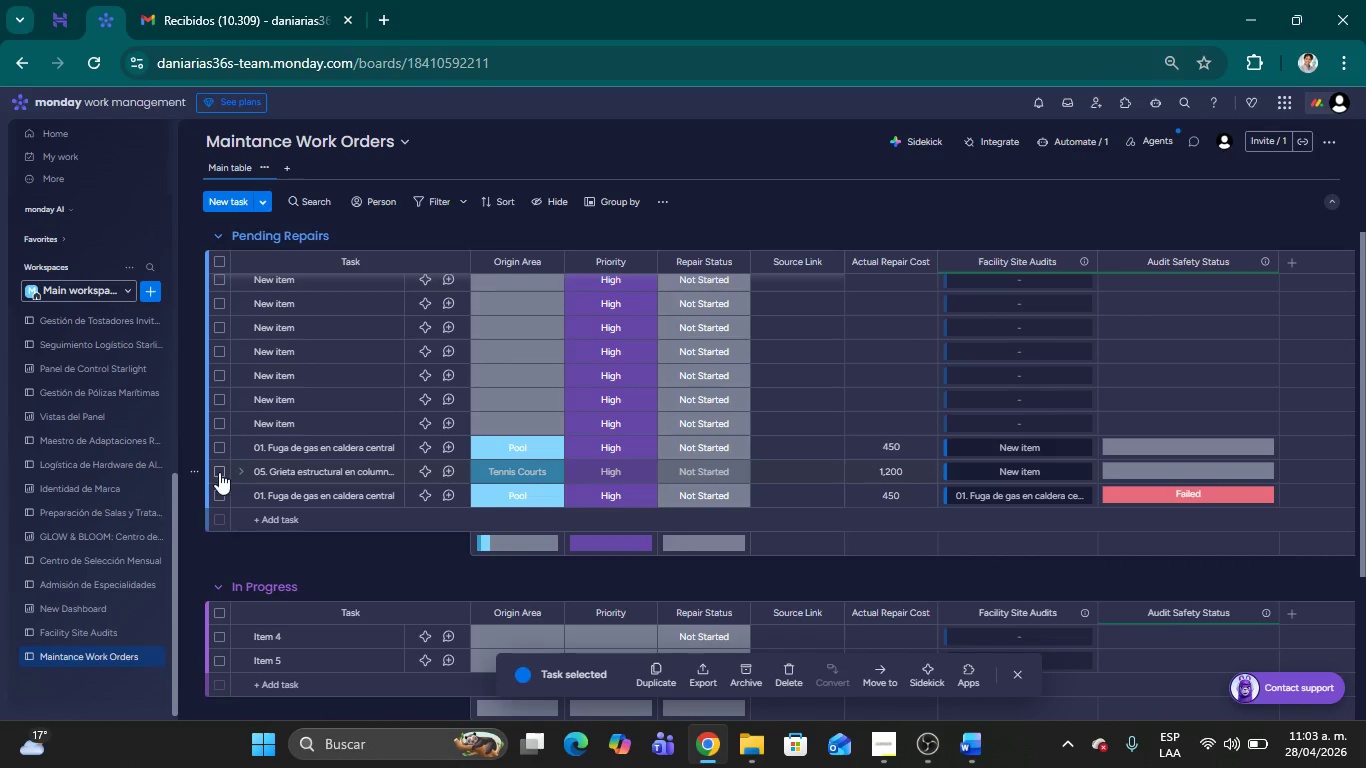 
scroll: coordinate [222, 476], scroll_direction: up, amount: 11.0
 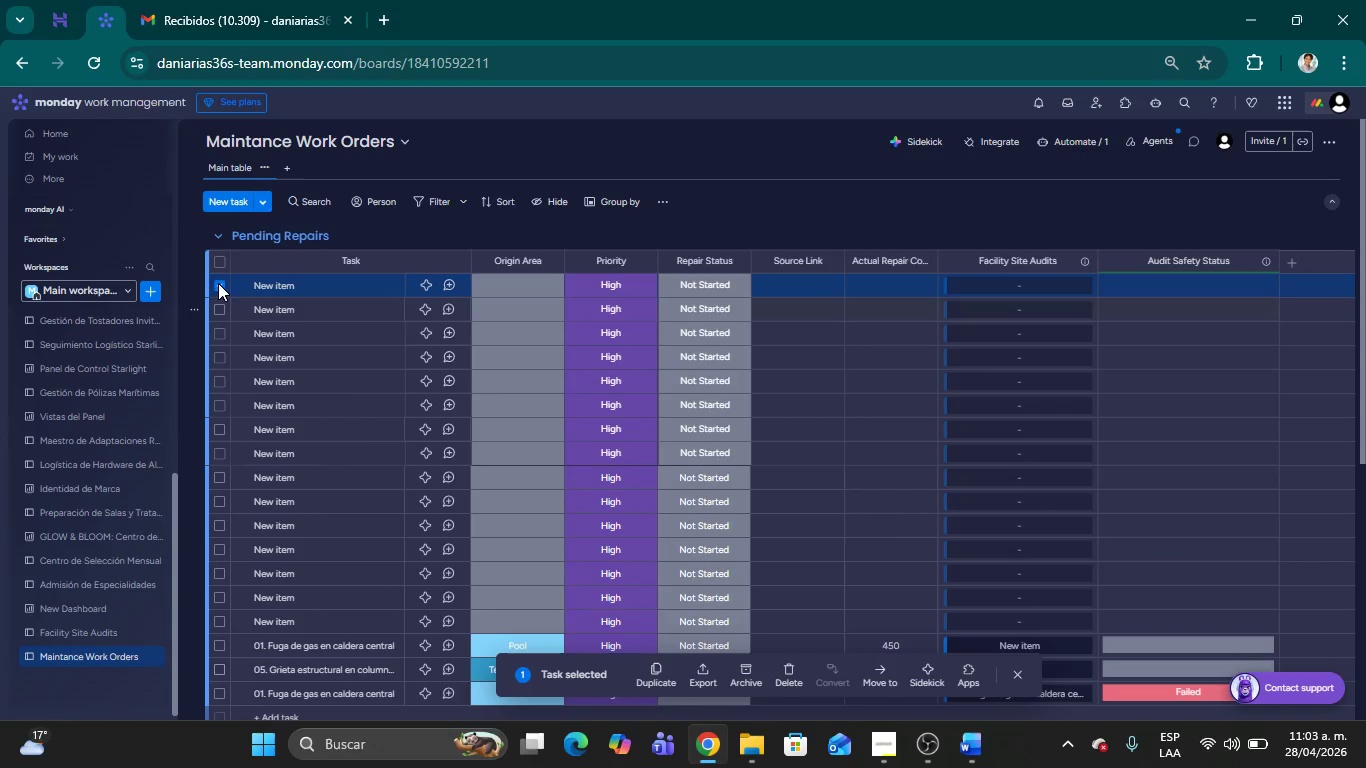 
hold_key(key=ShiftLeft, duration=0.36)
left_click([216, 283])
 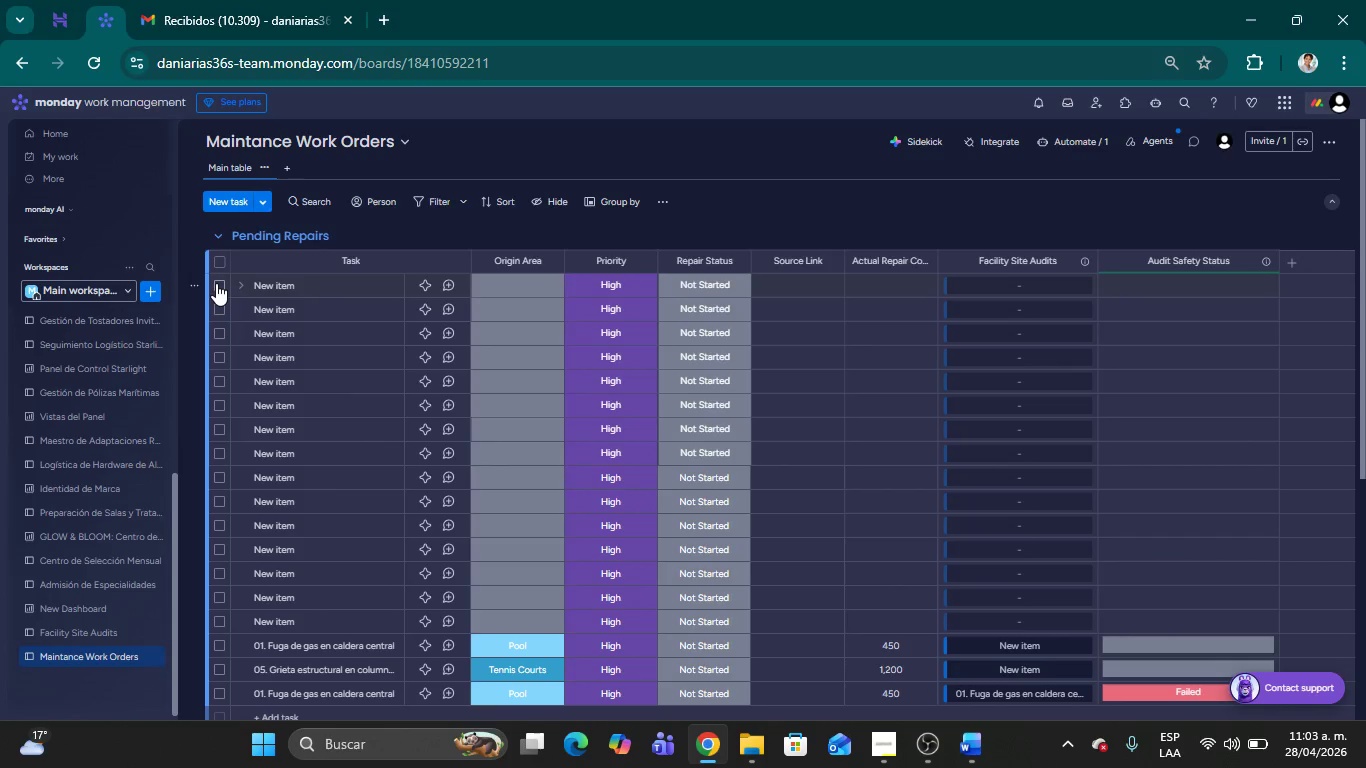 
hold_key(key=ShiftLeft, duration=0.31)
left_click([216, 283])
 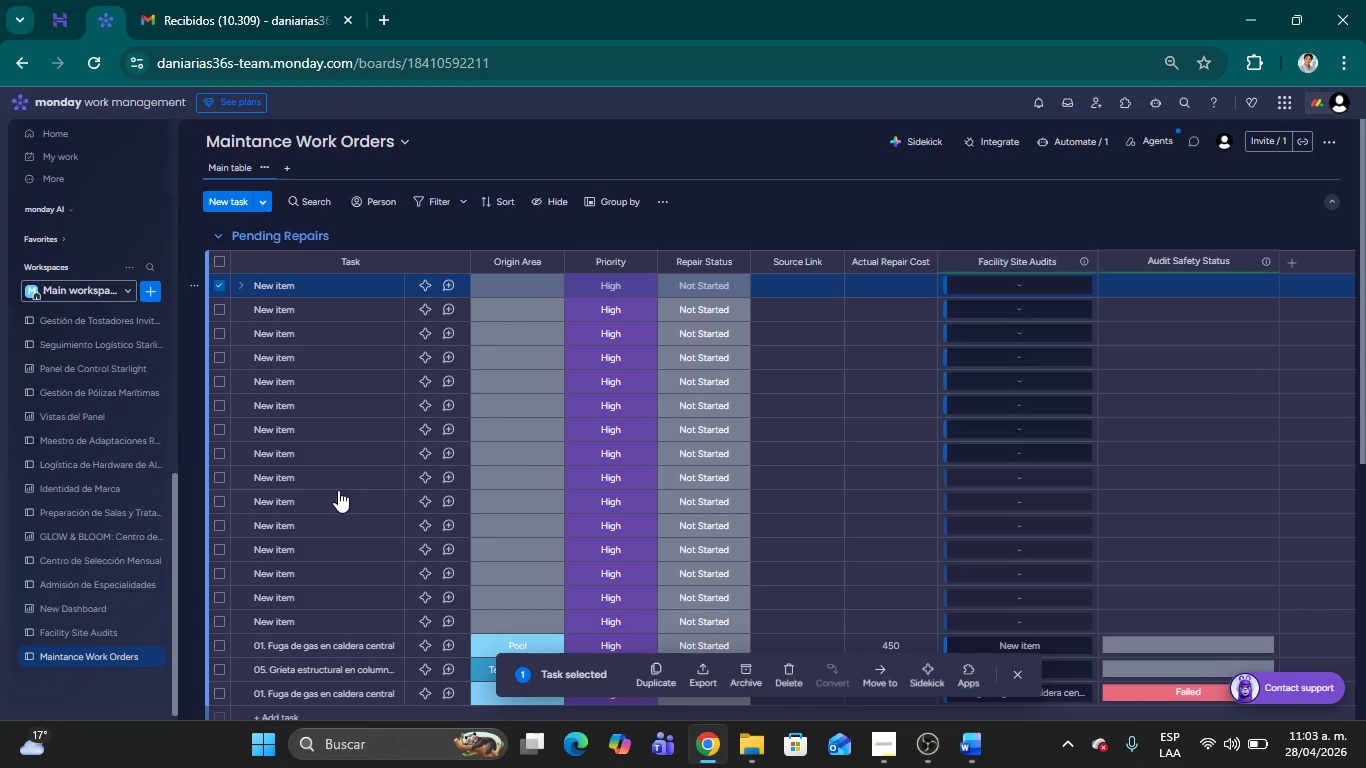 
scroll: coordinate [297, 459], scroll_direction: down, amount: 3.0
 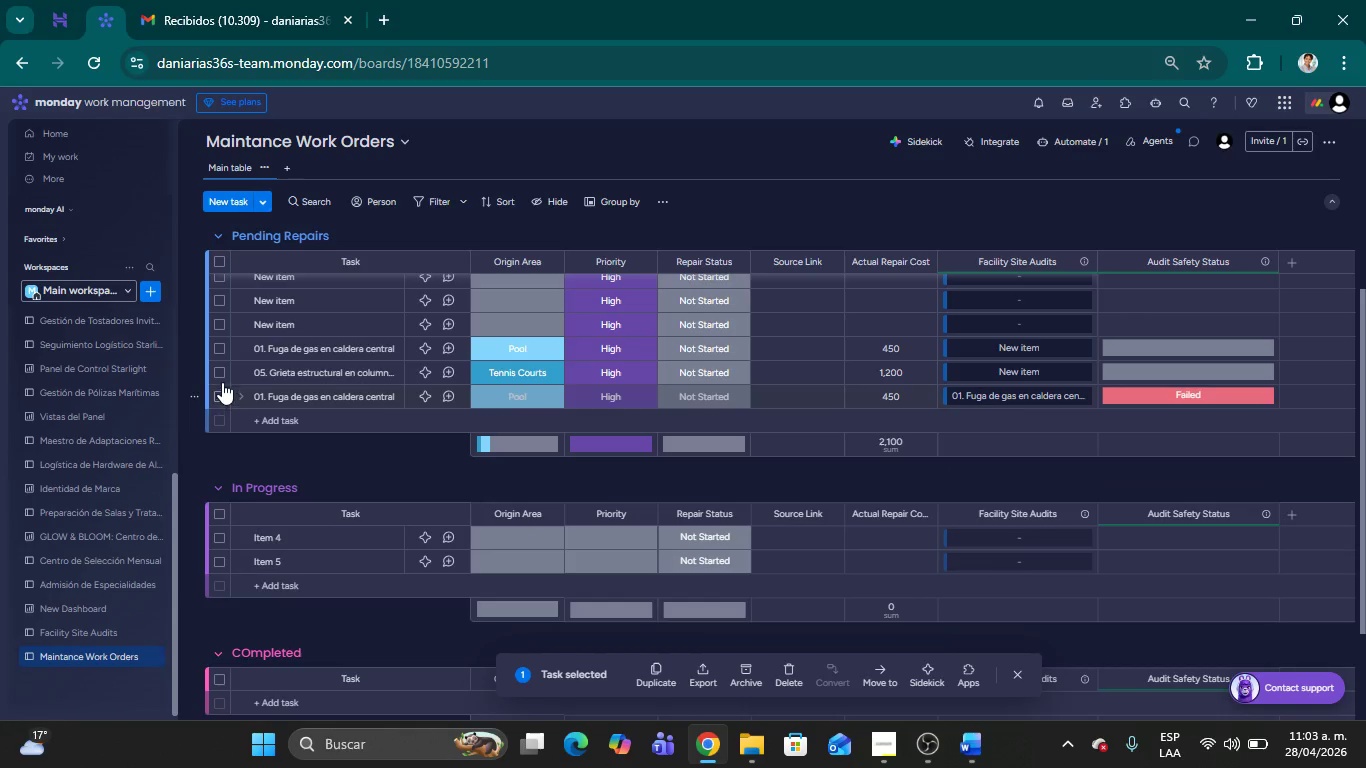 
hold_key(key=ShiftLeft, duration=0.34)
left_click([221, 373])
 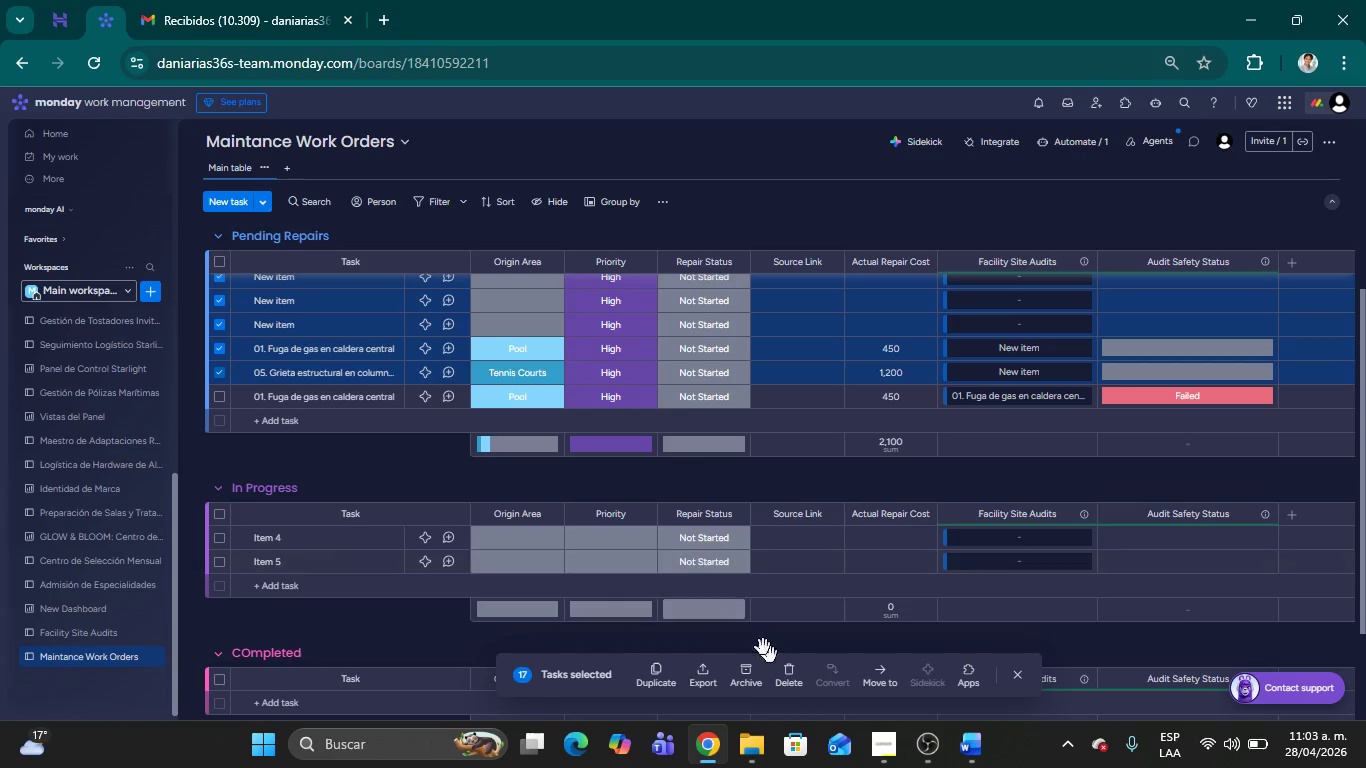 
left_click([789, 678])
 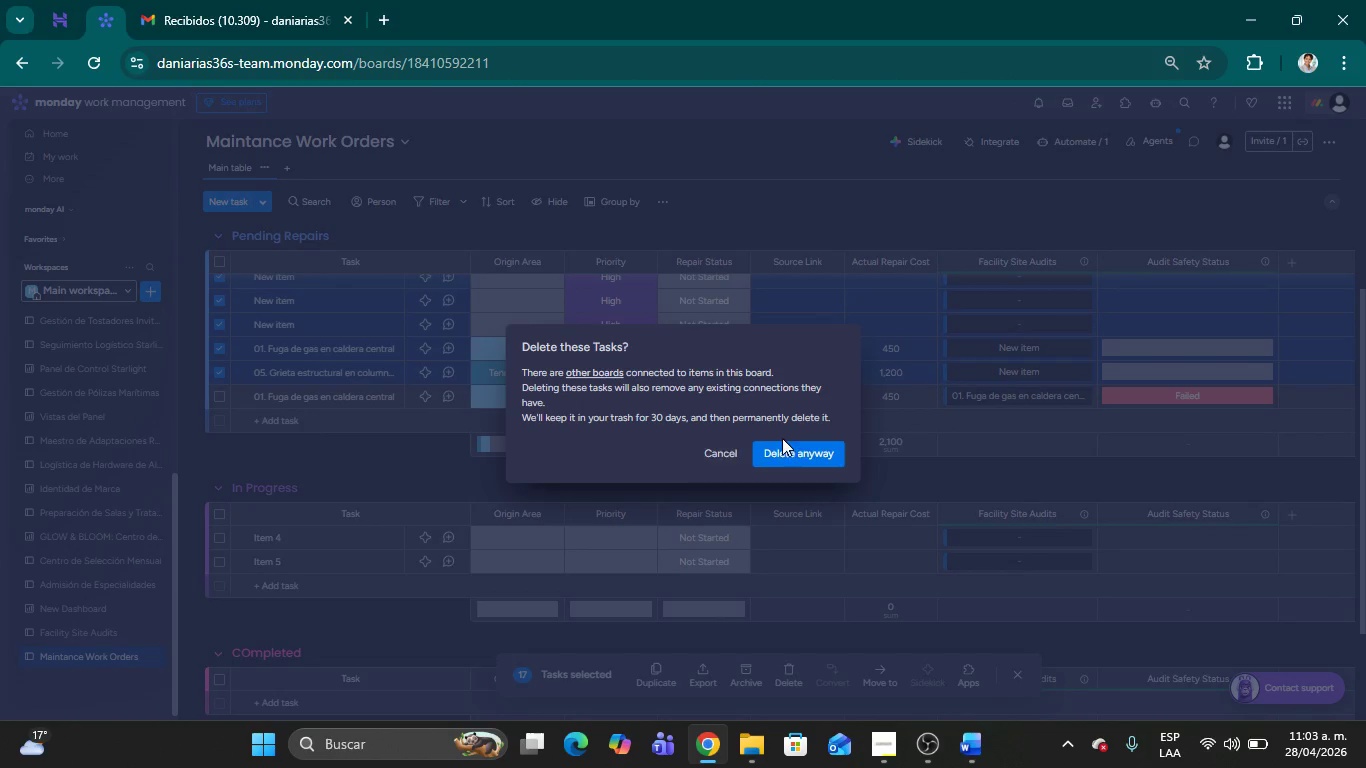 
left_click([807, 443])
 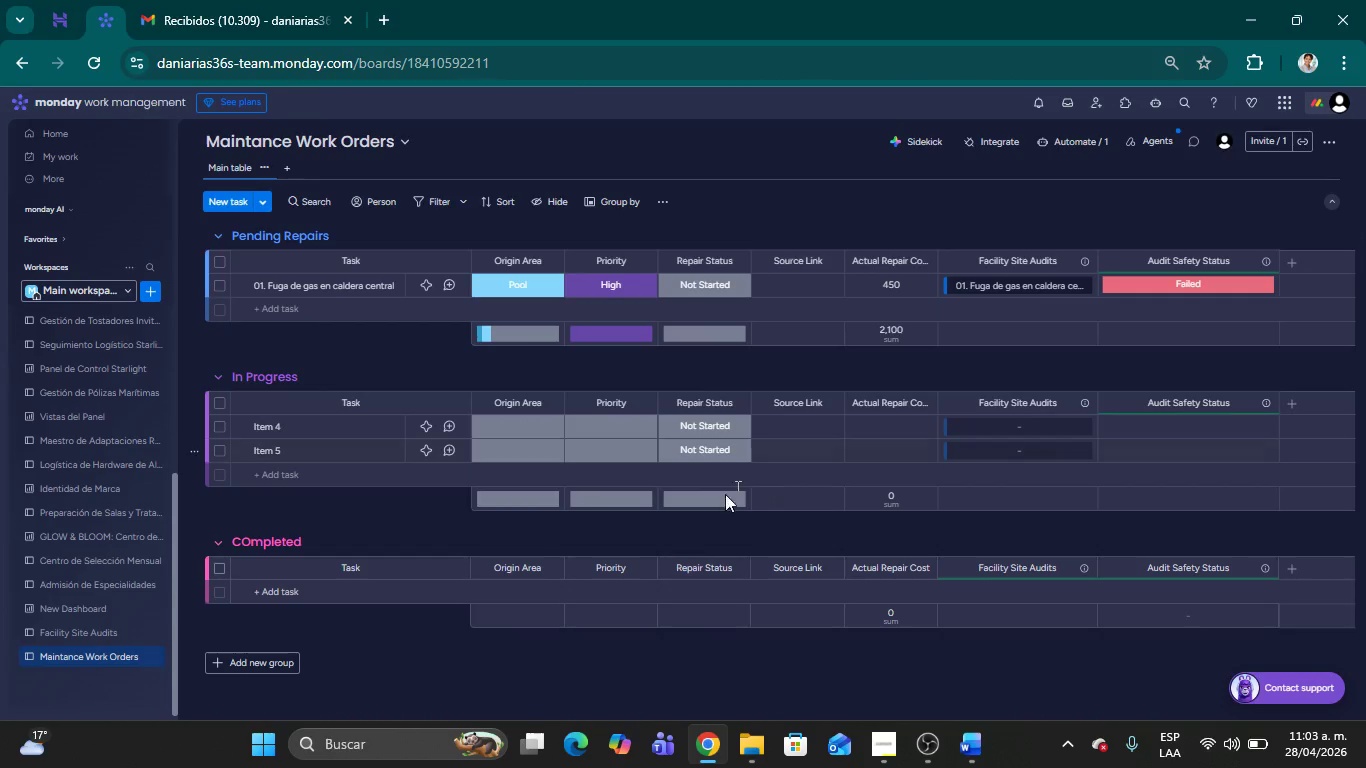 
scroll: coordinate [740, 599], scroll_direction: up, amount: 9.0
 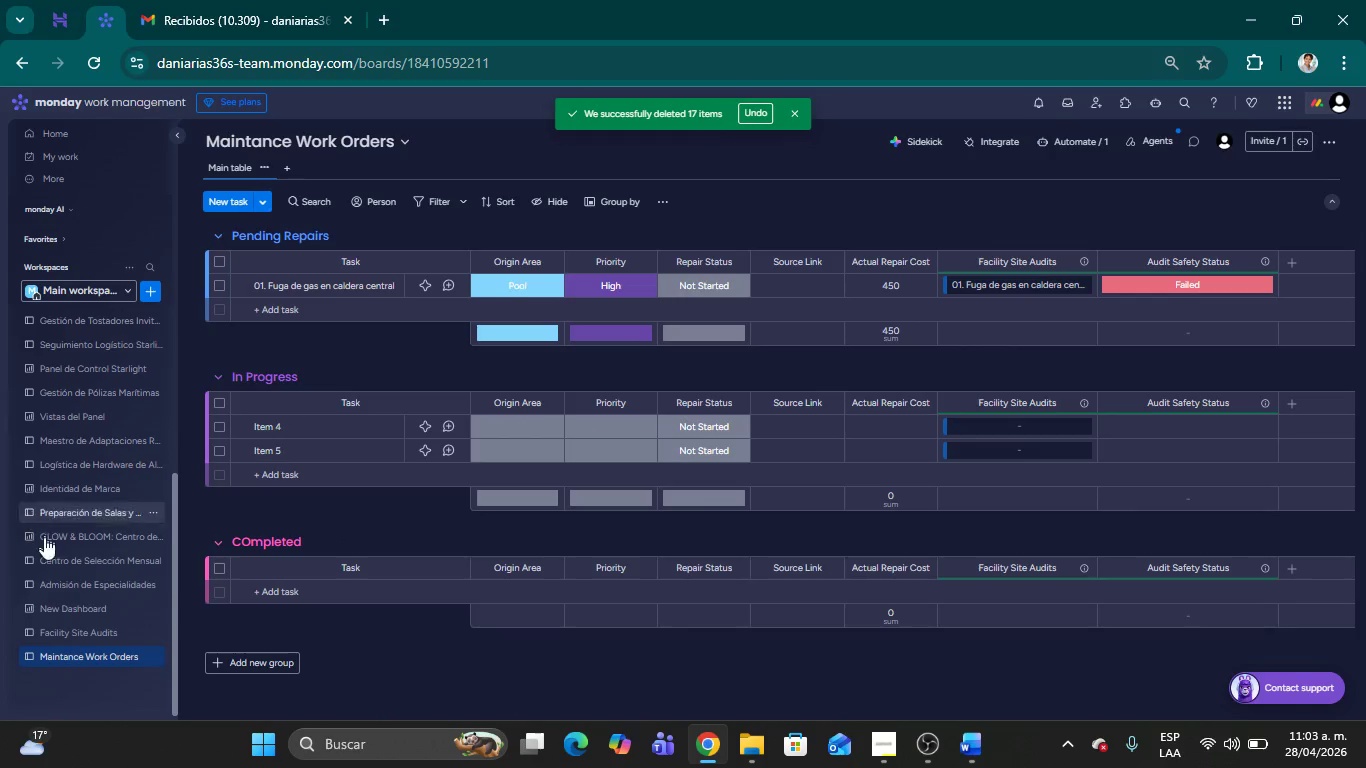 
left_click([78, 625])
 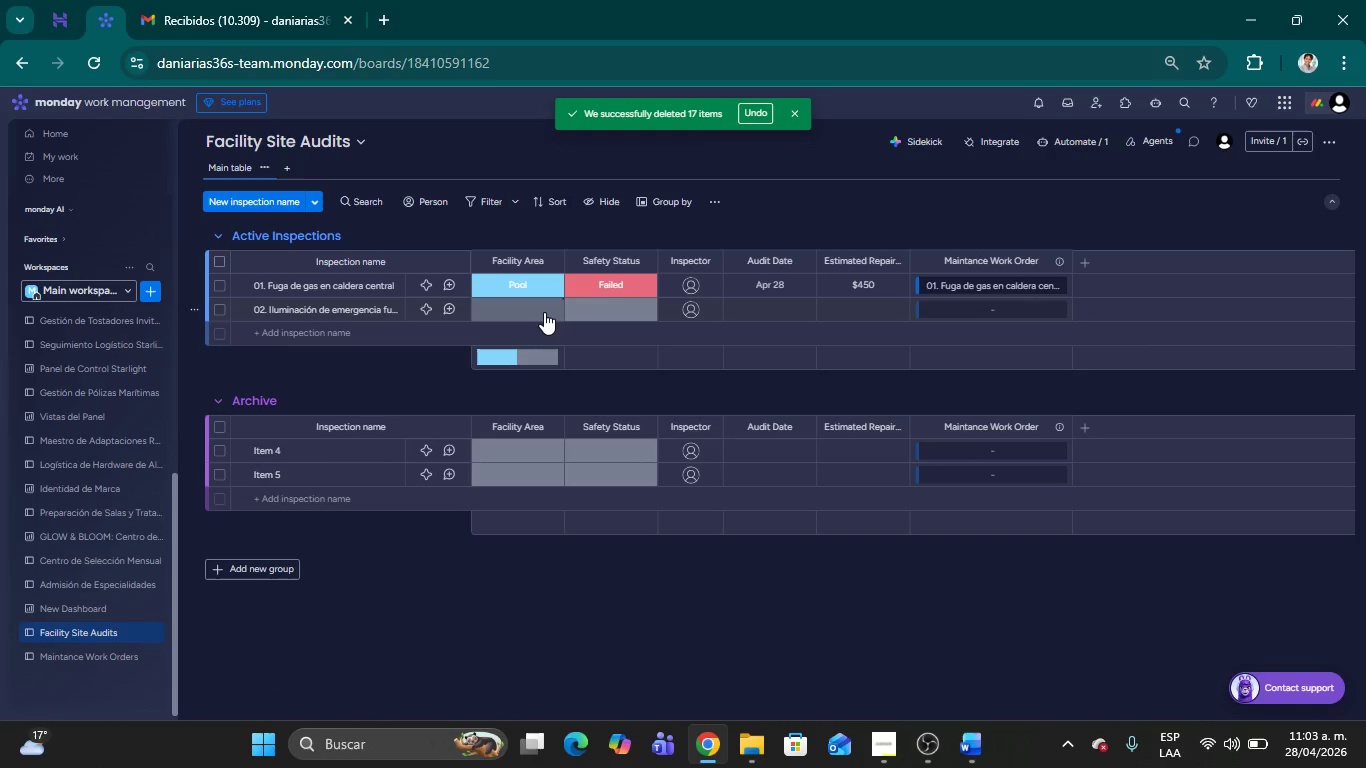 
left_click([544, 312])
 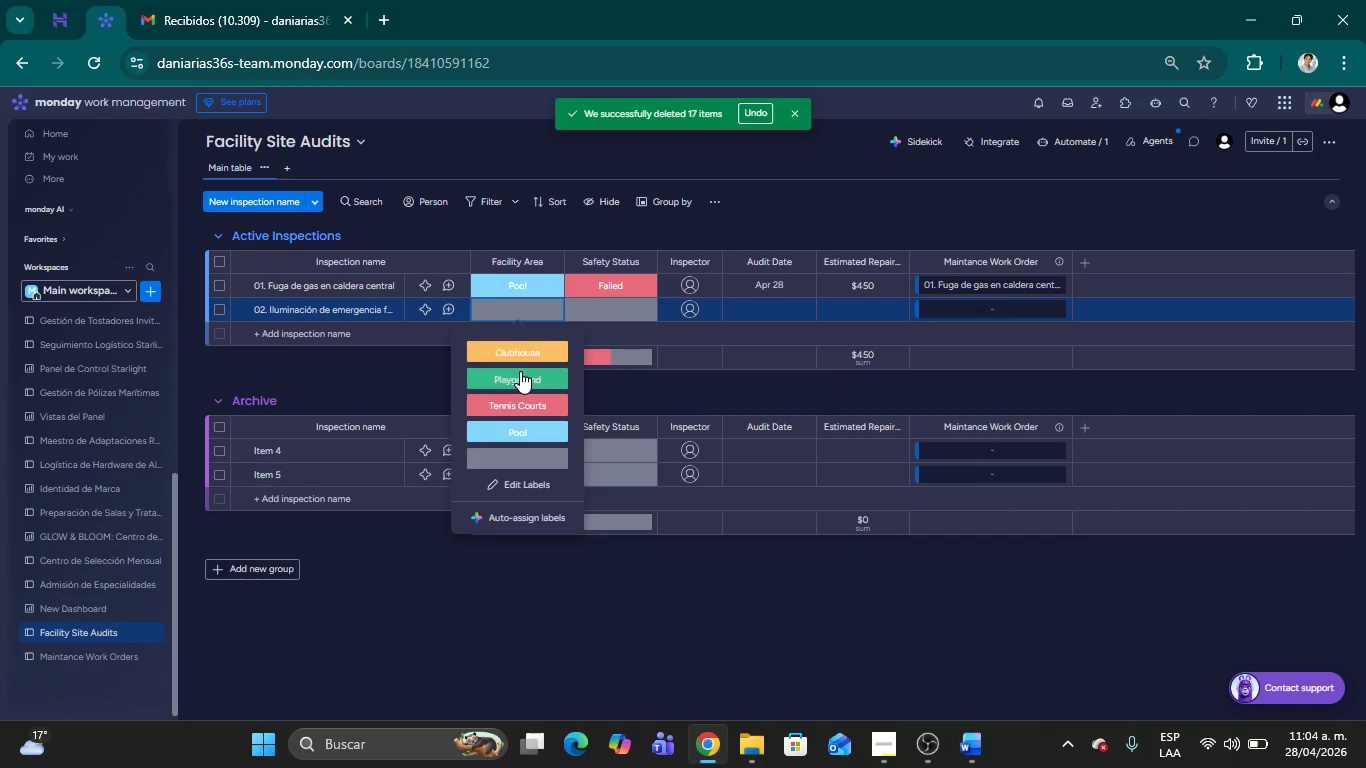 
wait(37.98)
 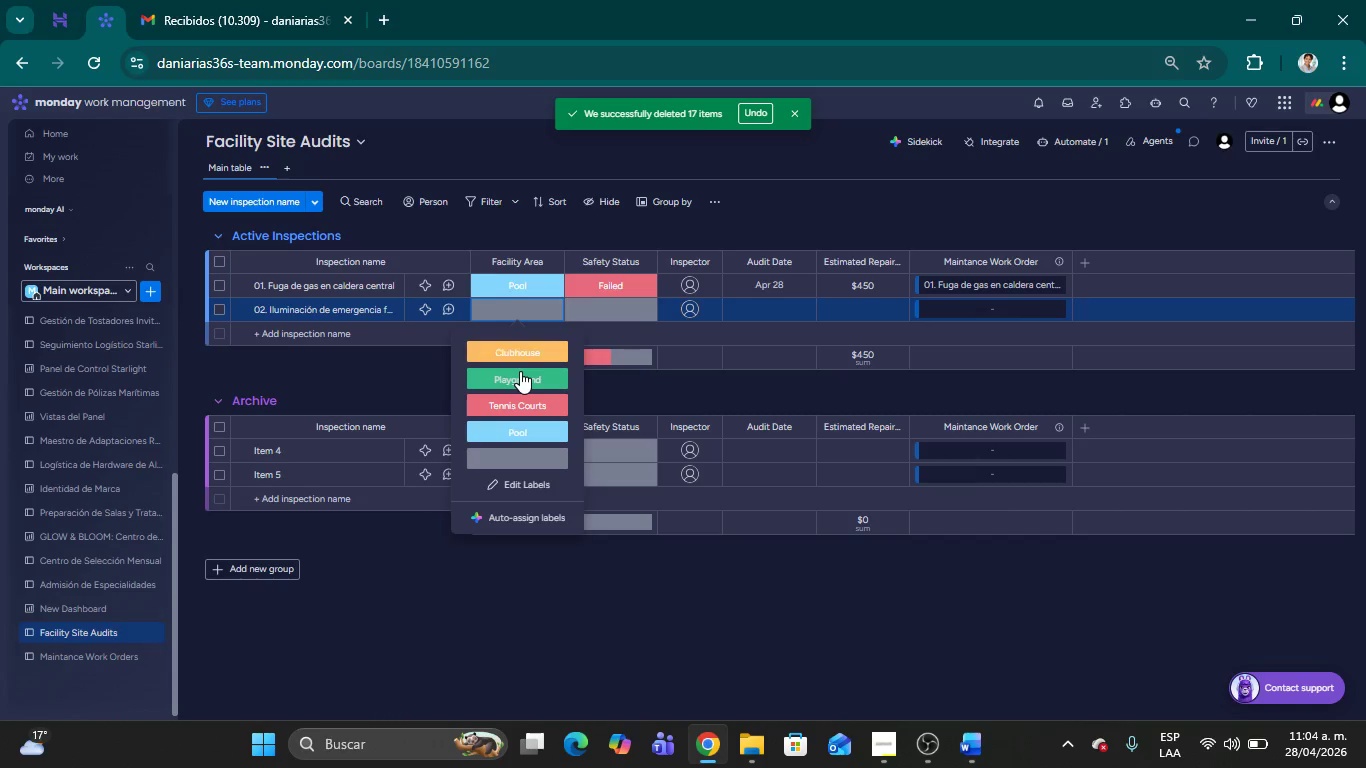 
left_click([532, 352])
 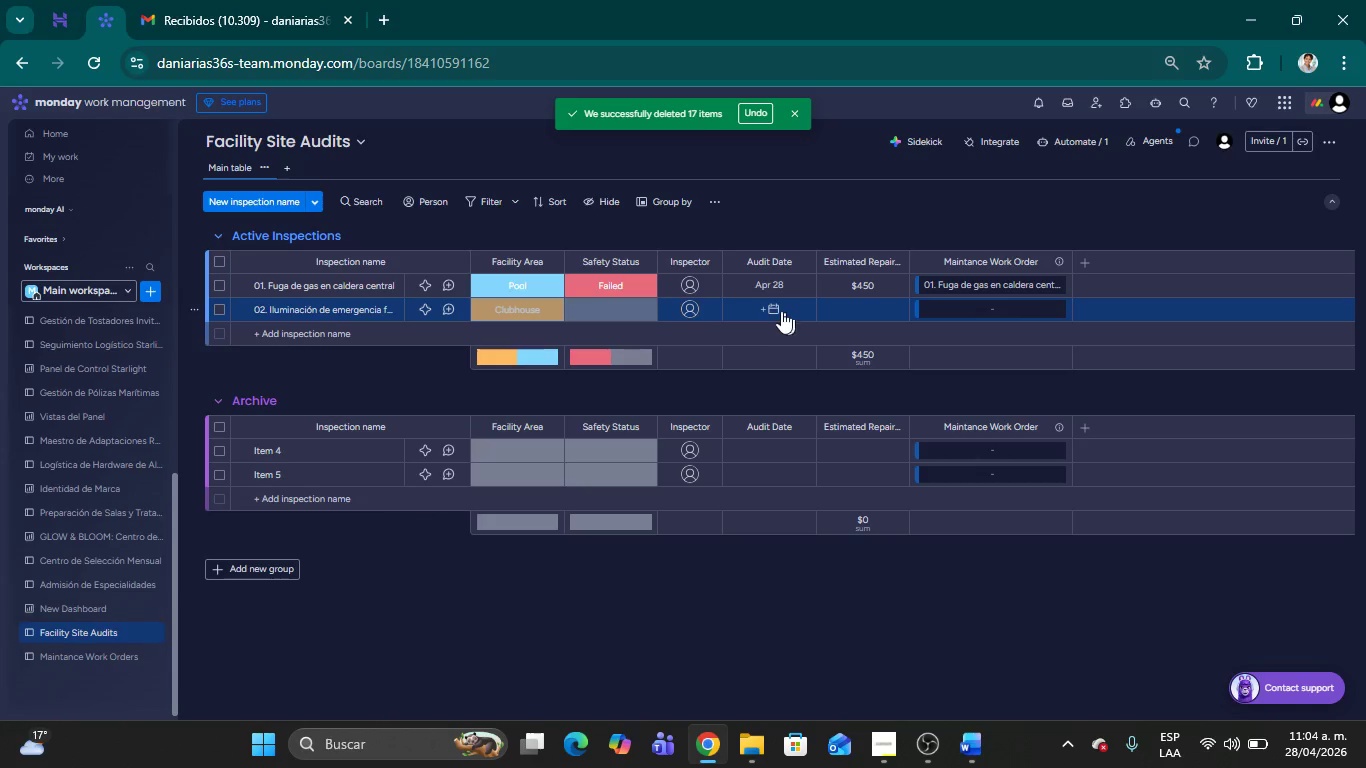 
left_click([775, 308])
 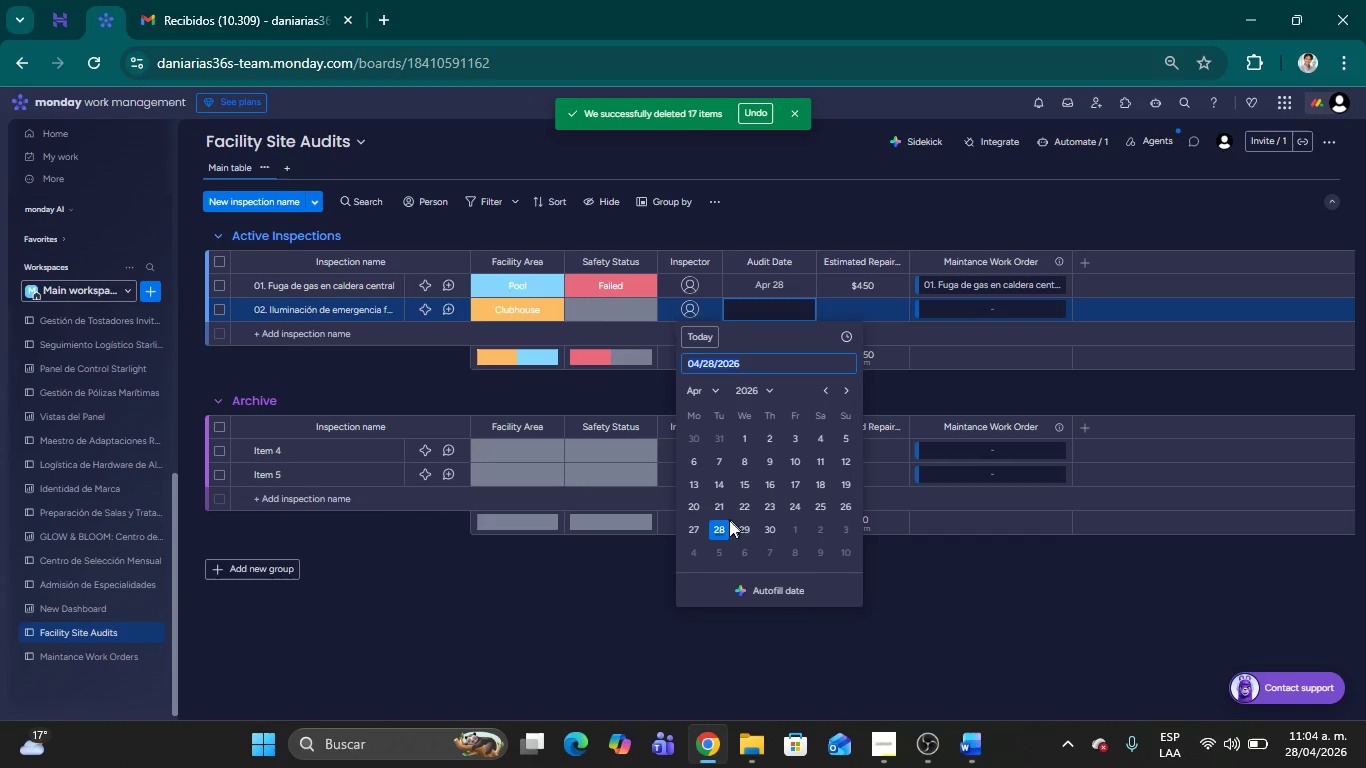 
left_click([720, 529])
 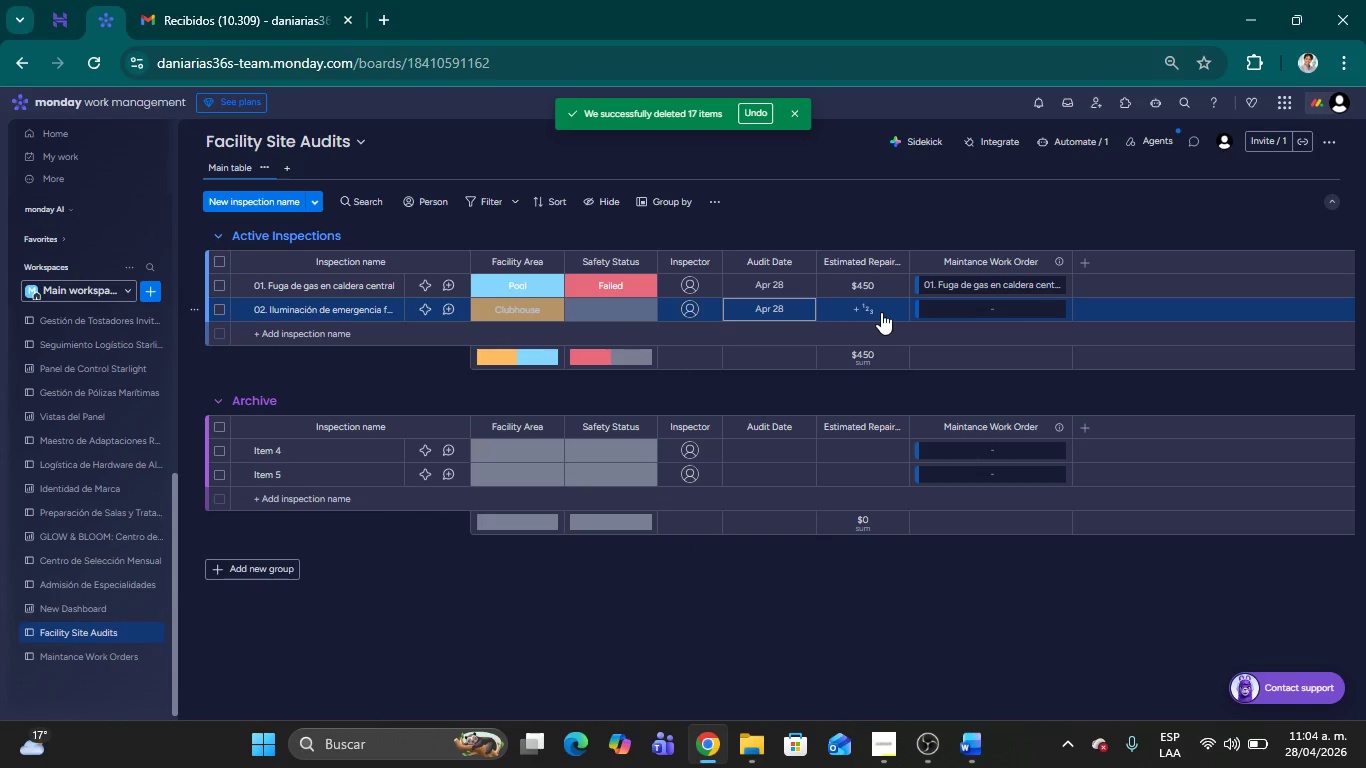 
left_click([880, 312])
 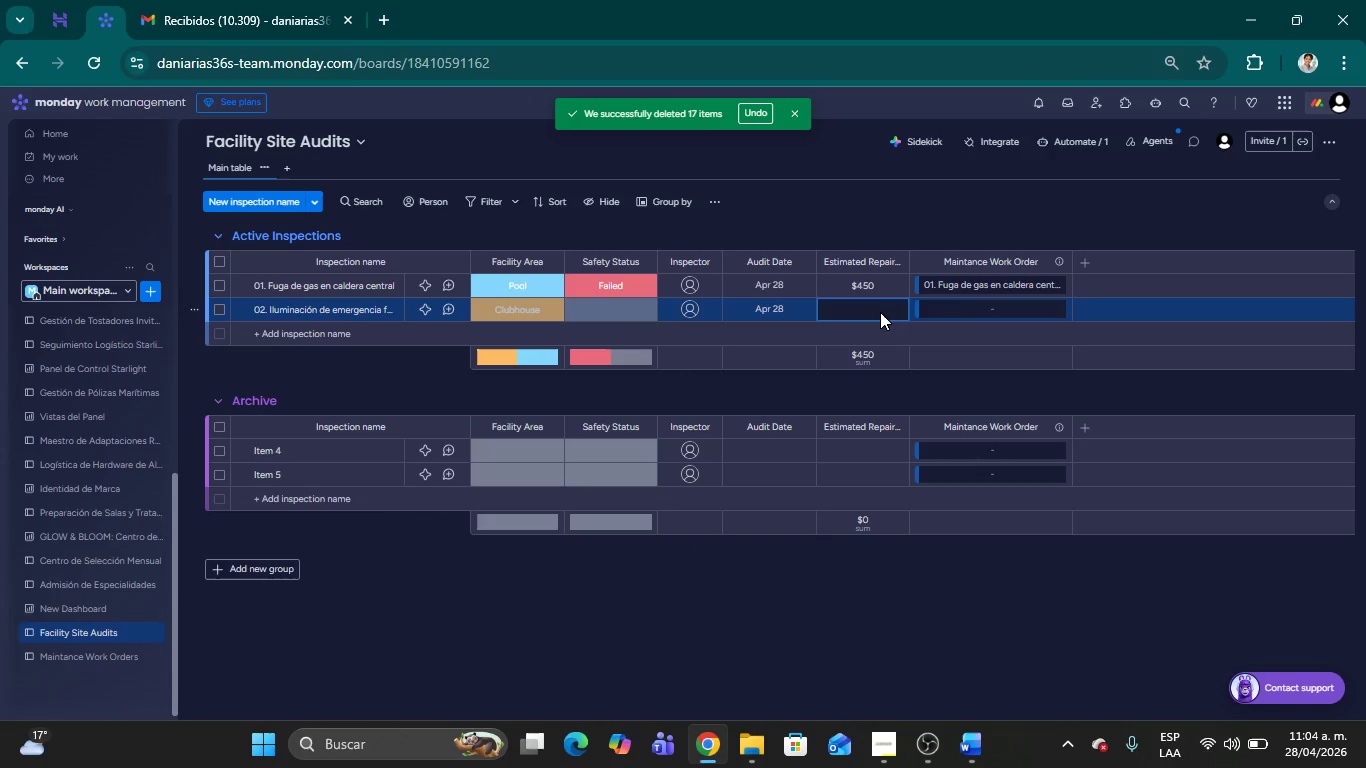 
type(85)
 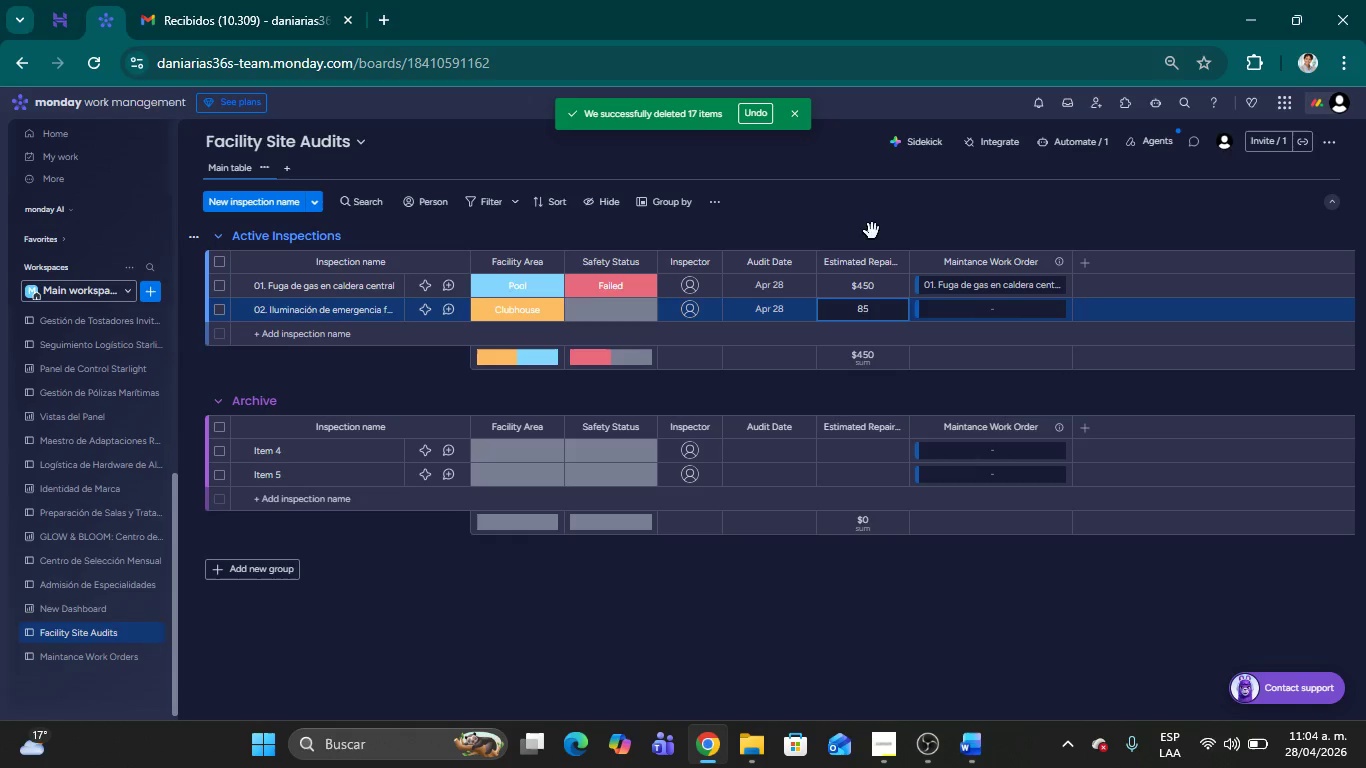 
left_click([871, 210])
 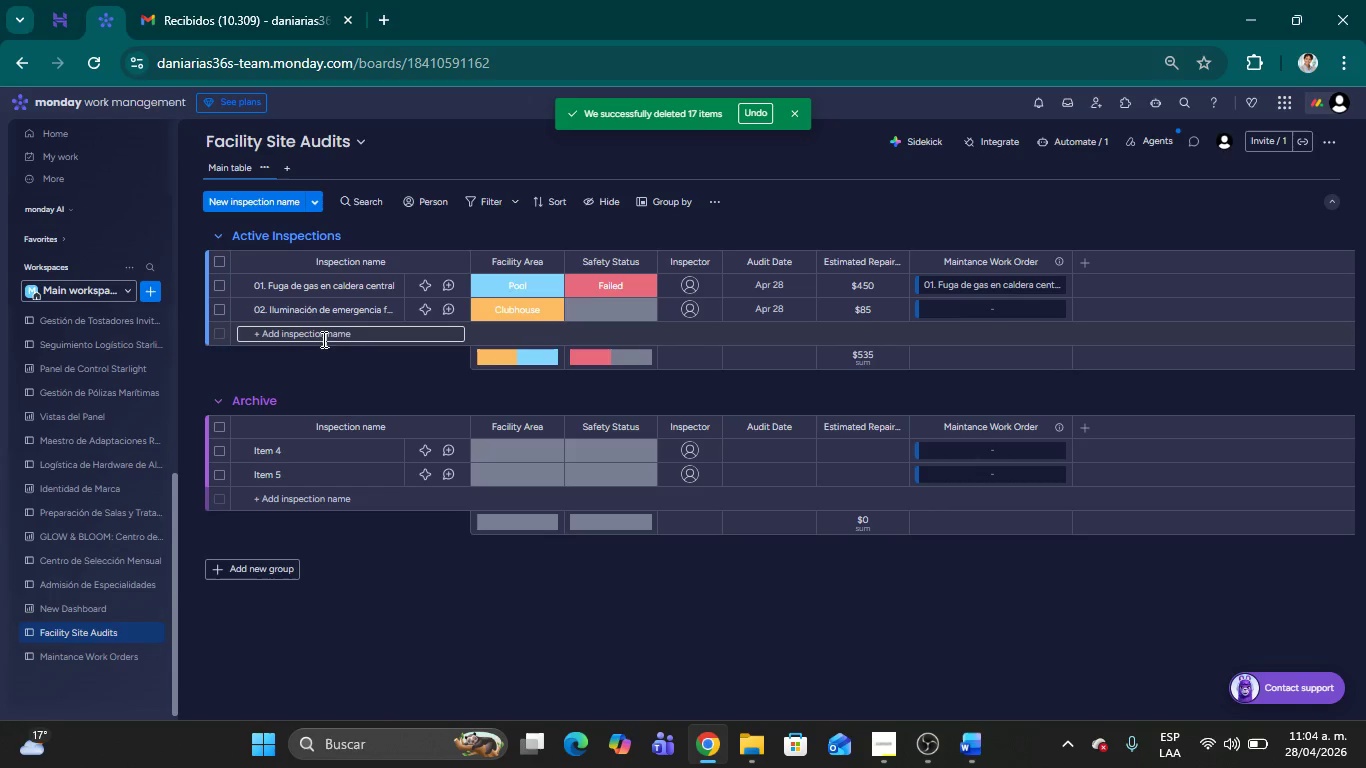 
left_click([318, 339])
 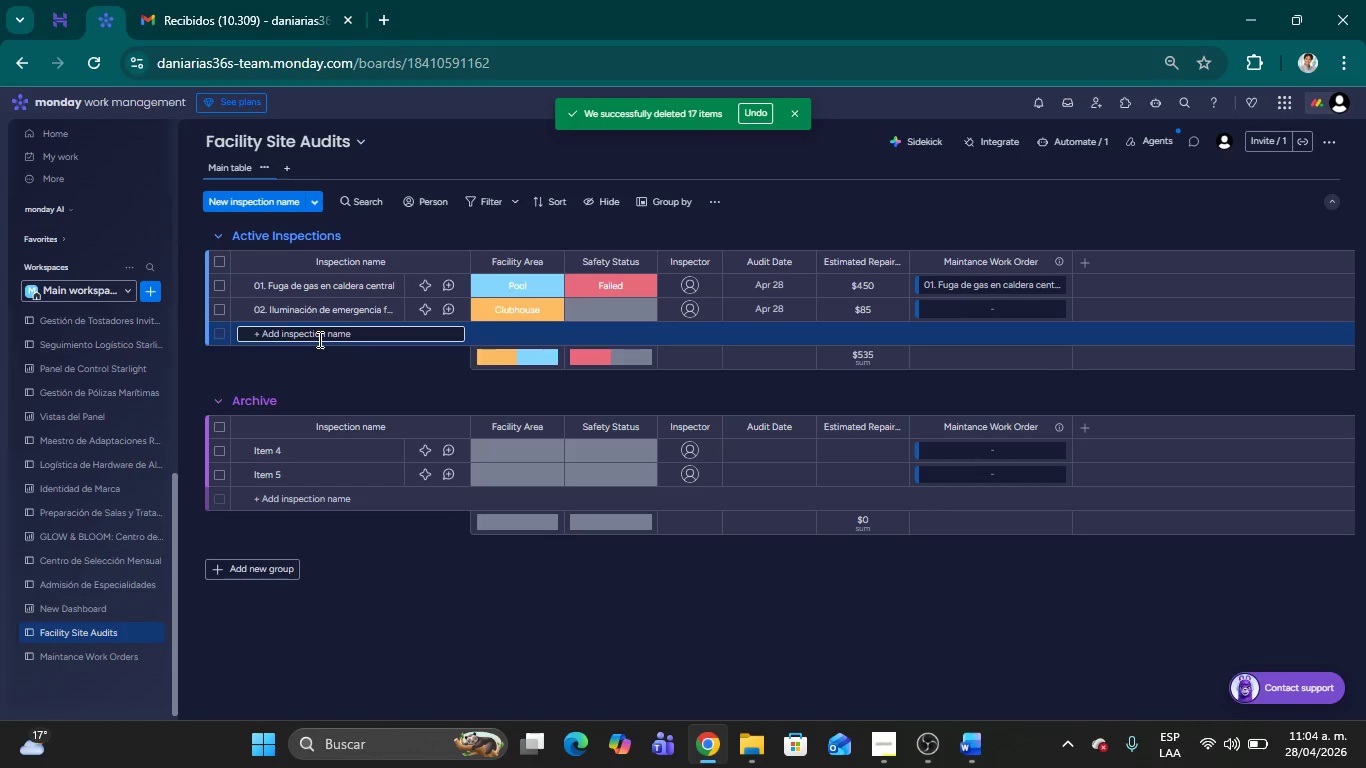 
type(03. )
 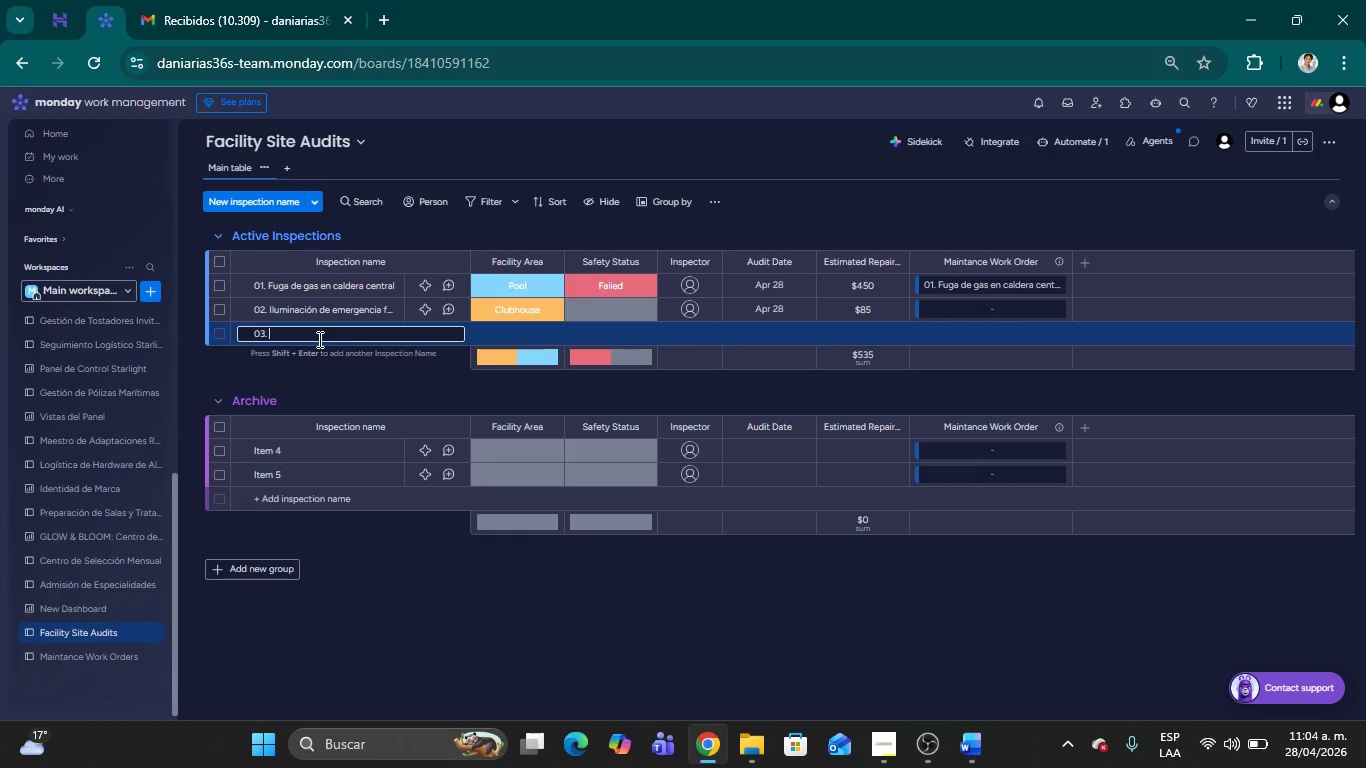 
wait(12.77)
 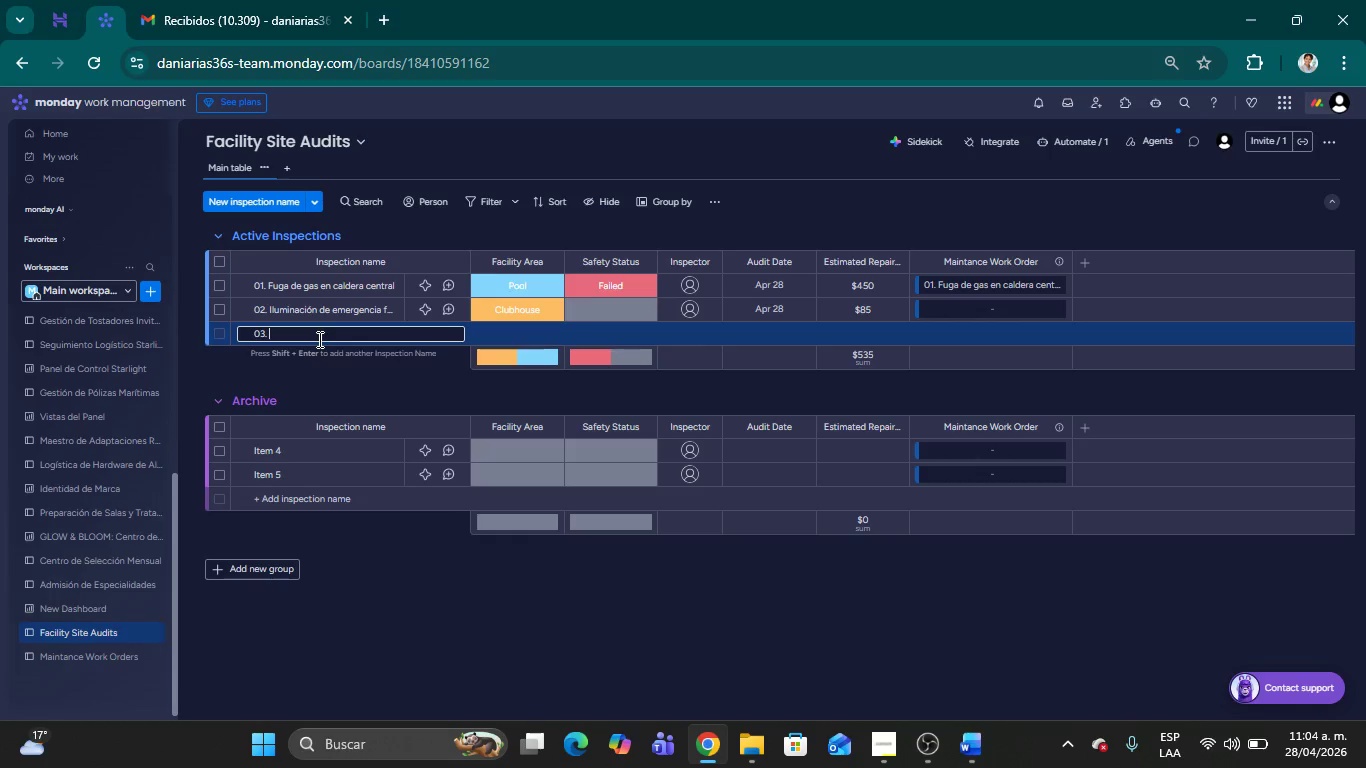 
double_click([309, 312])
 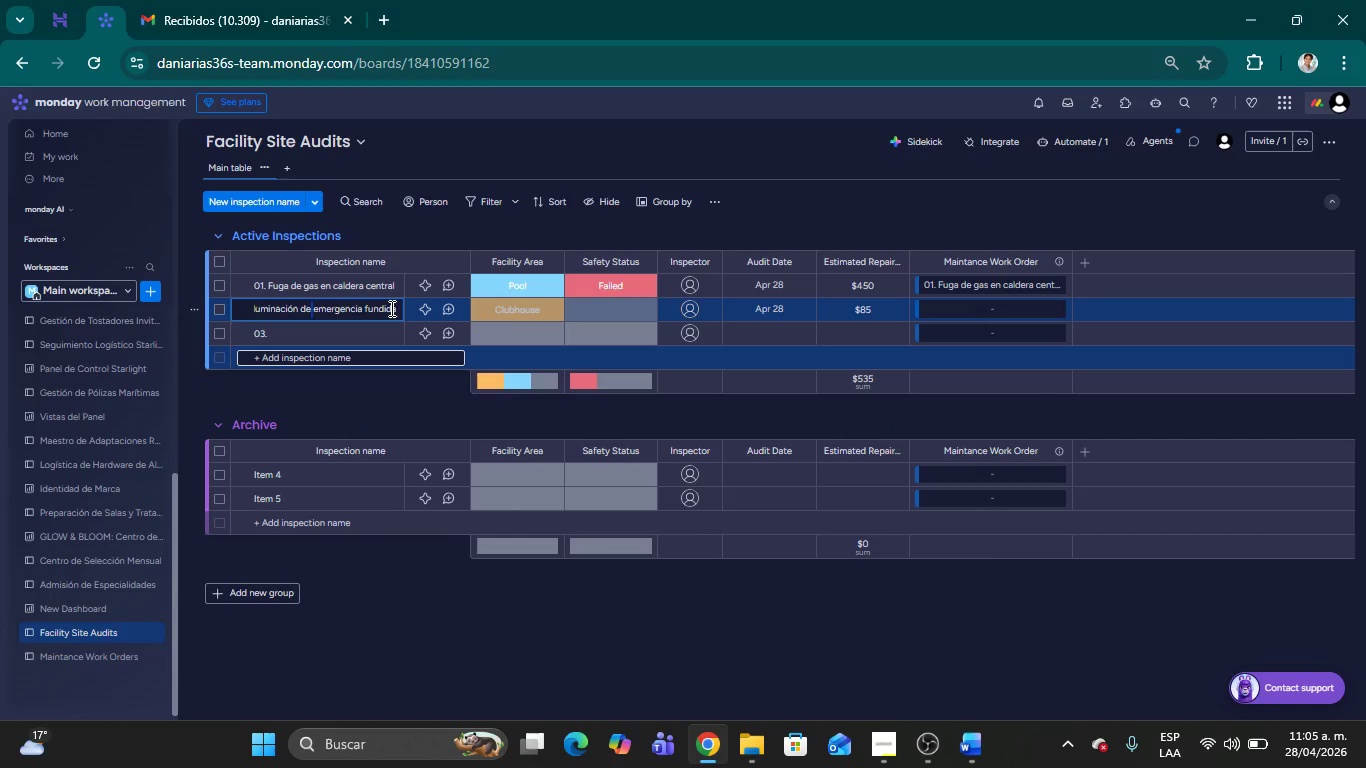 
left_click_drag(start_coordinate=[398, 308], to_coordinate=[279, 311])
 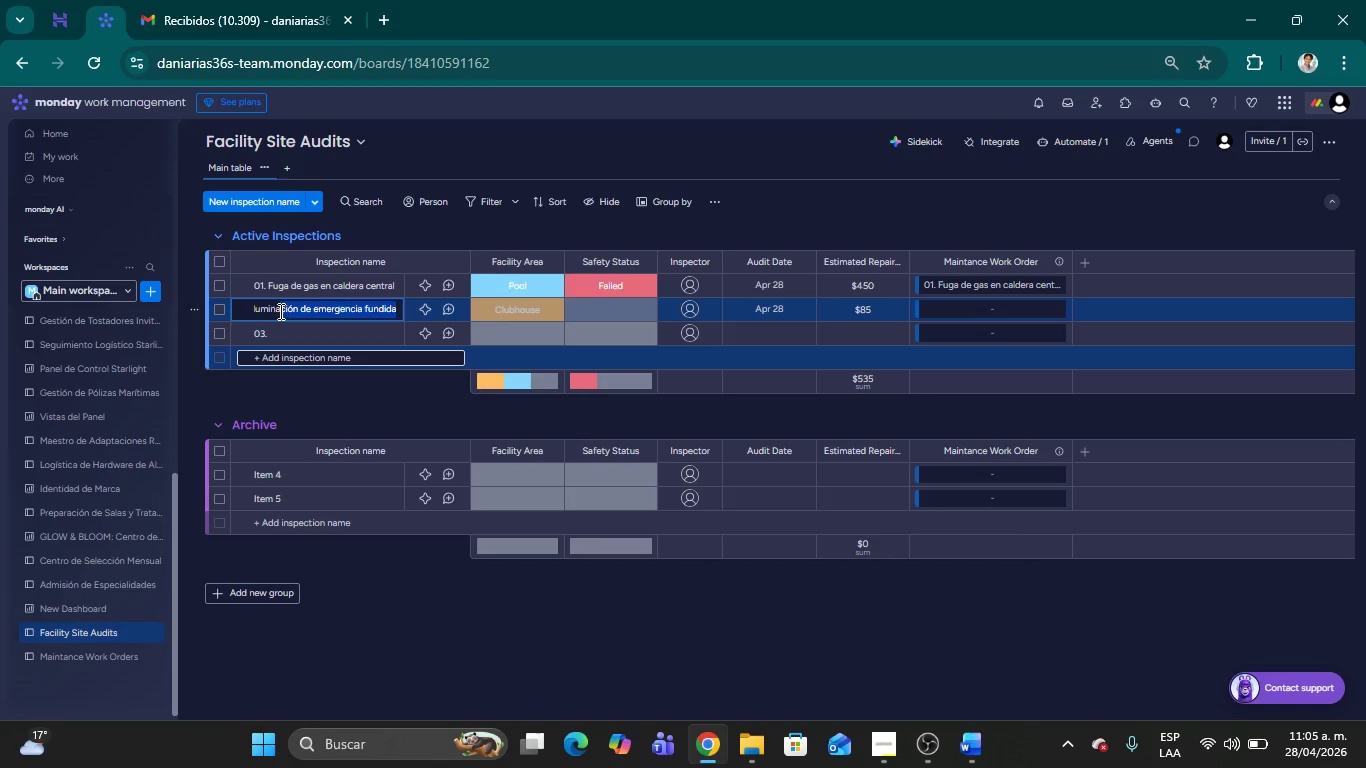 
key(Backspace)
key(Backspace)
key(Backspace)
key(Backspace)
key(Backspace)
key(Backspace)
key(Backspace)
key(Backspace)
type(Extintor con CO2 con carga vencida)
 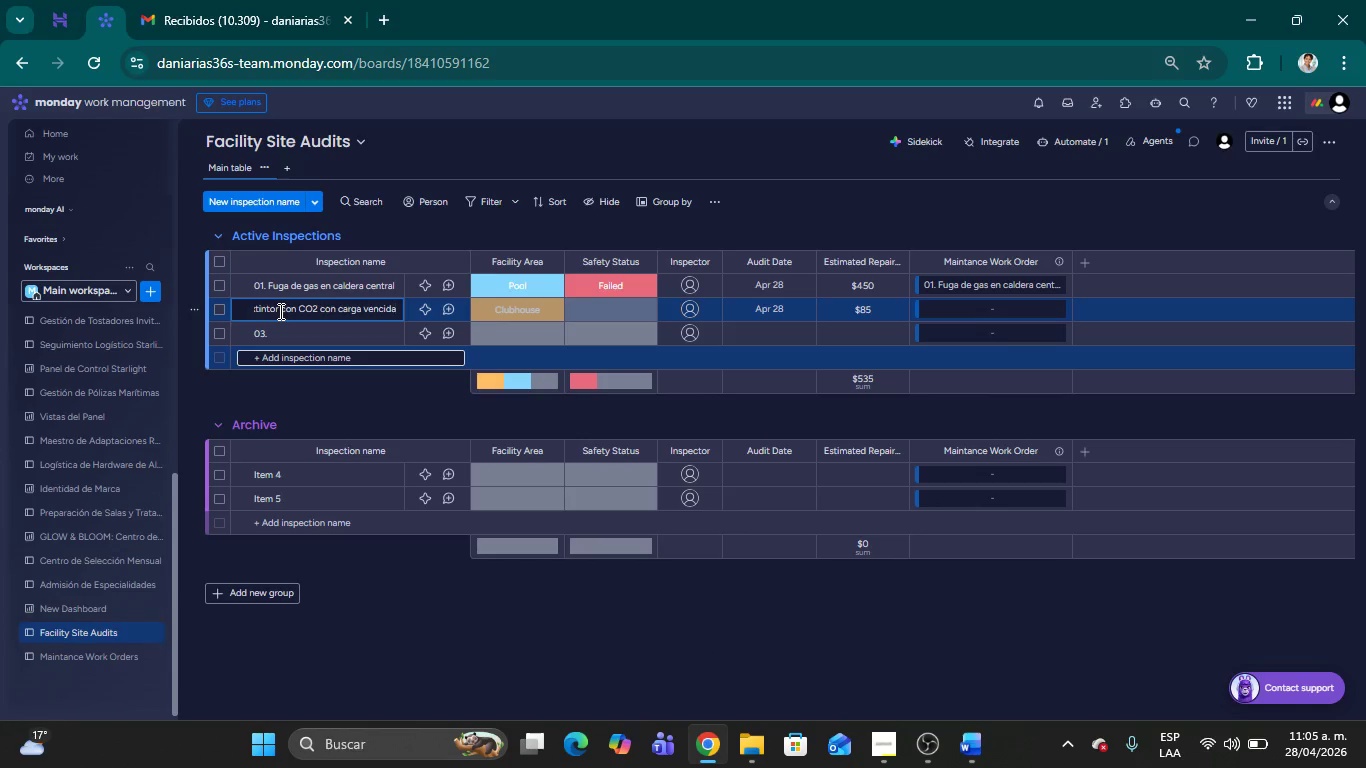 
key(Shift+Enter)
 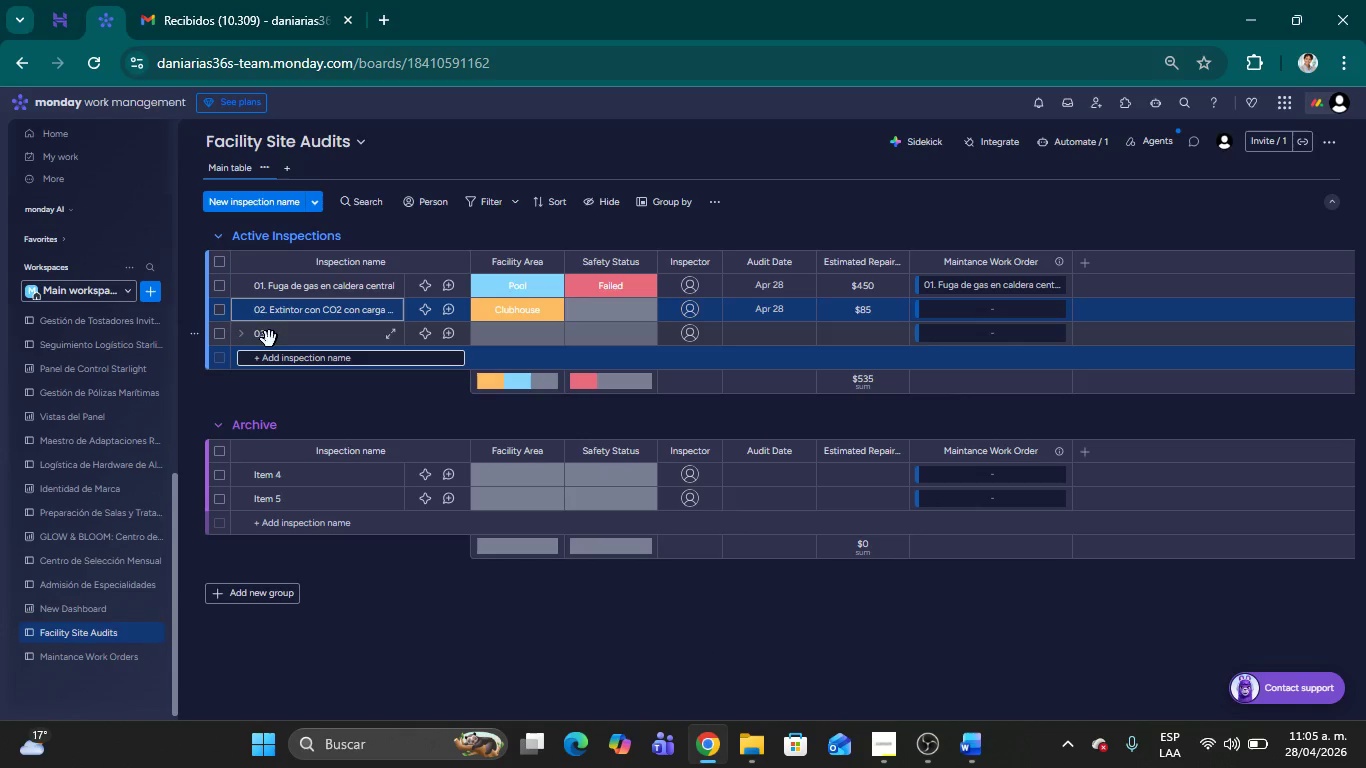 
left_click([277, 339])
 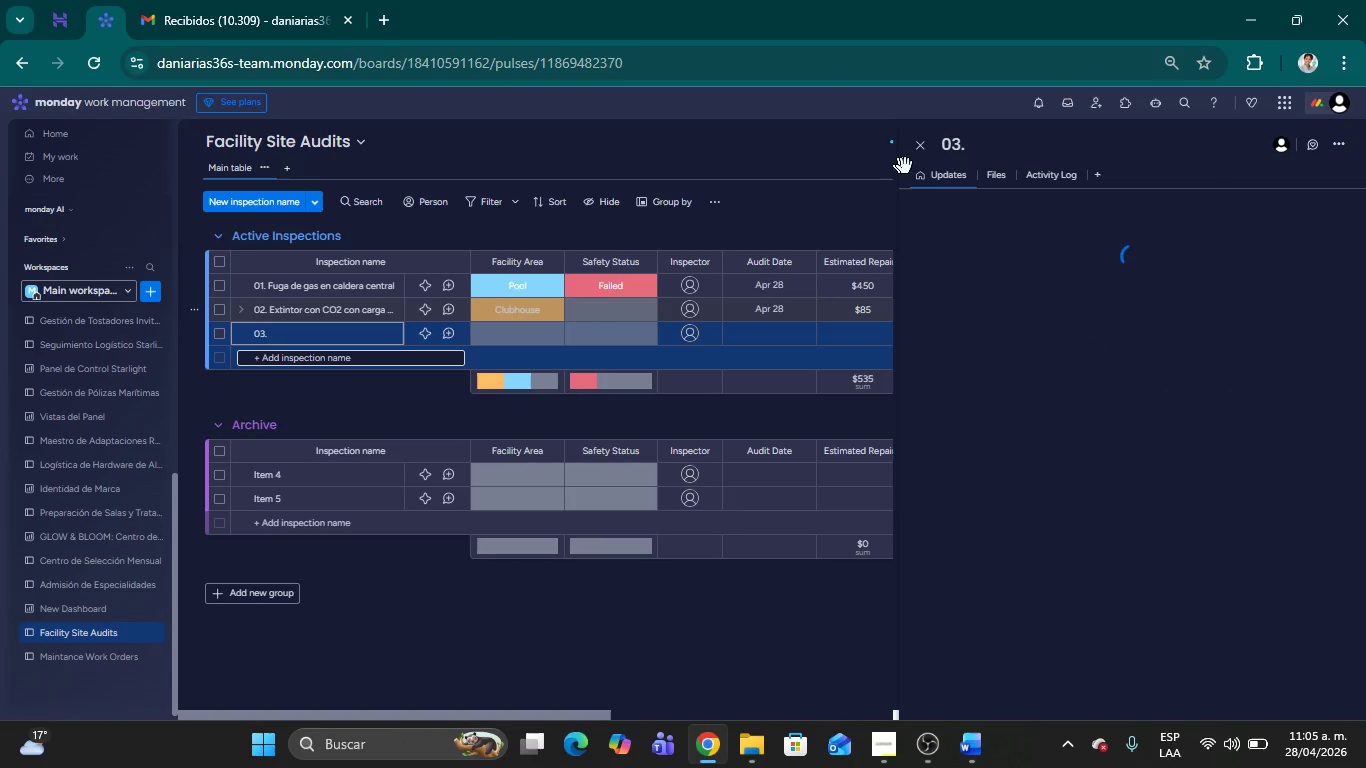 
left_click([922, 145])
 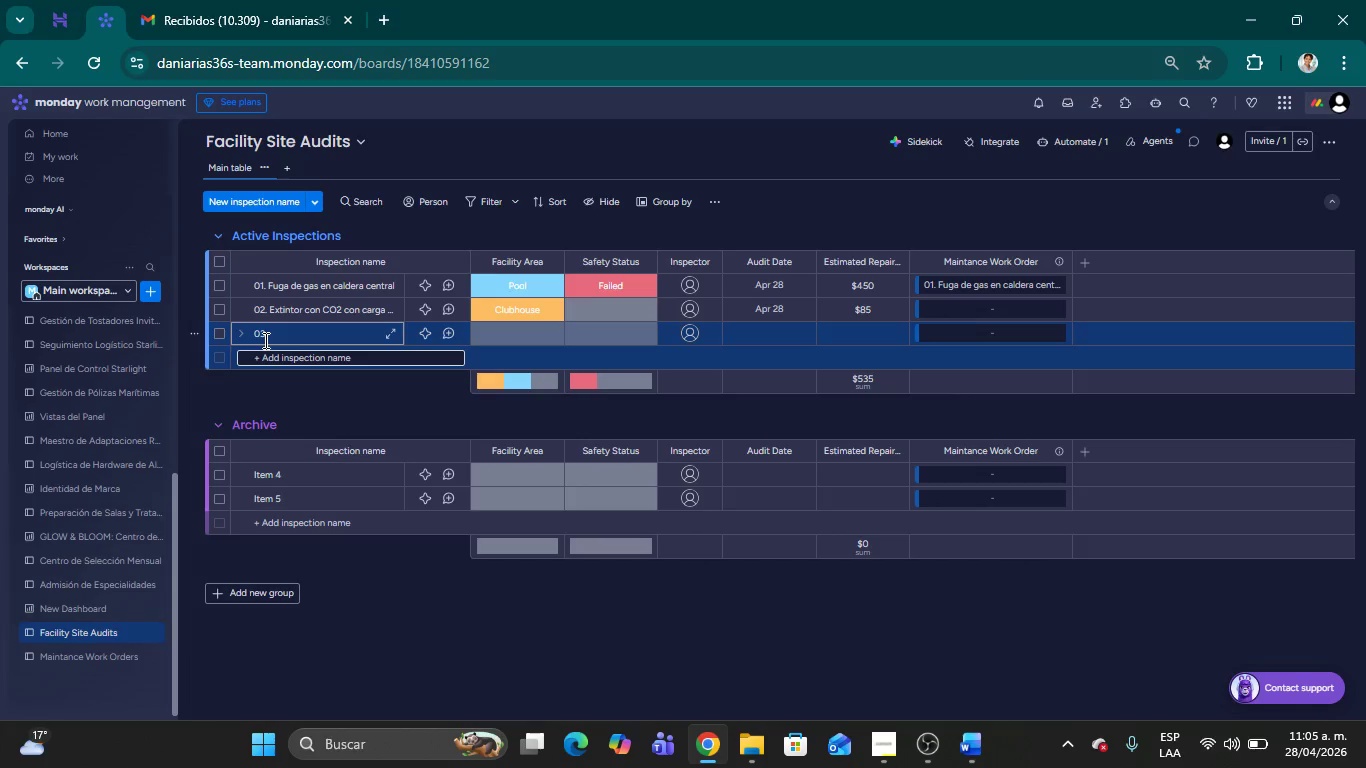 
double_click([264, 332])
 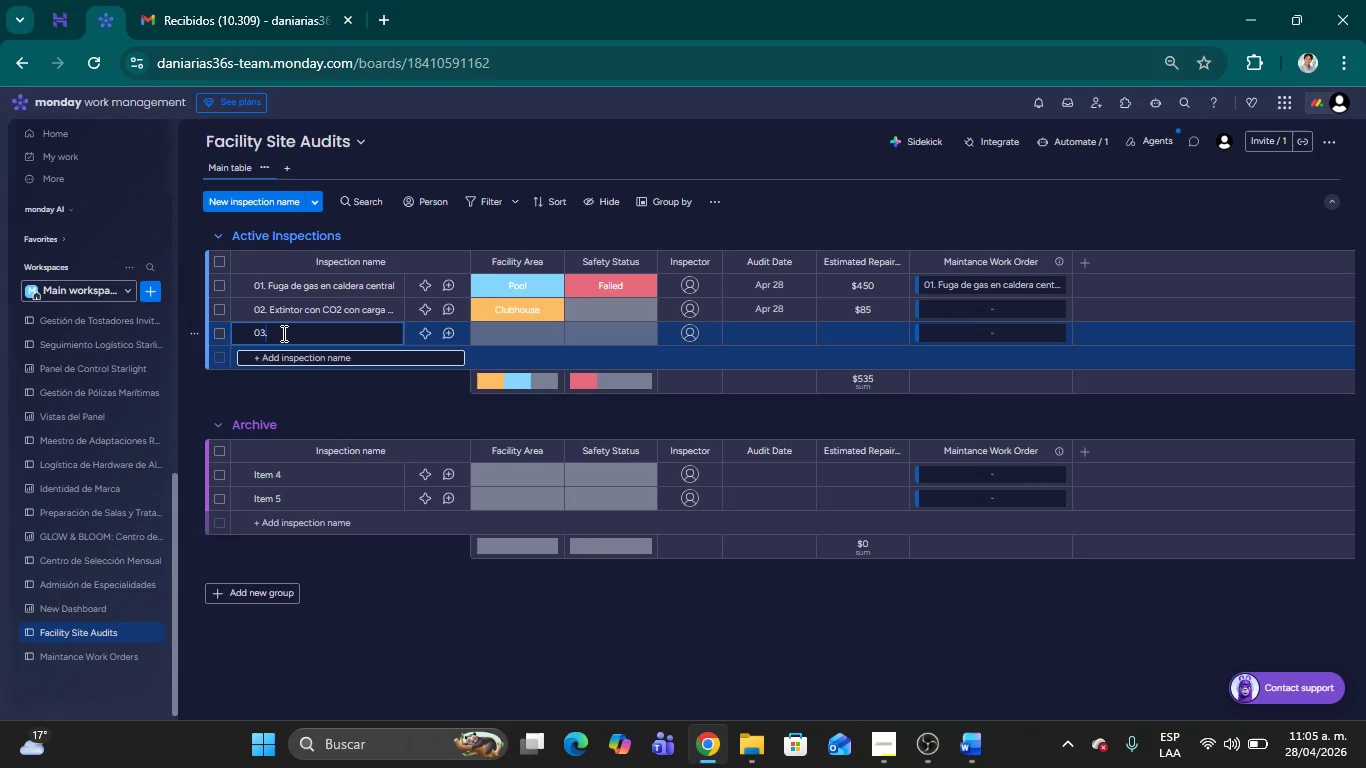 
key(ArrowRight)
 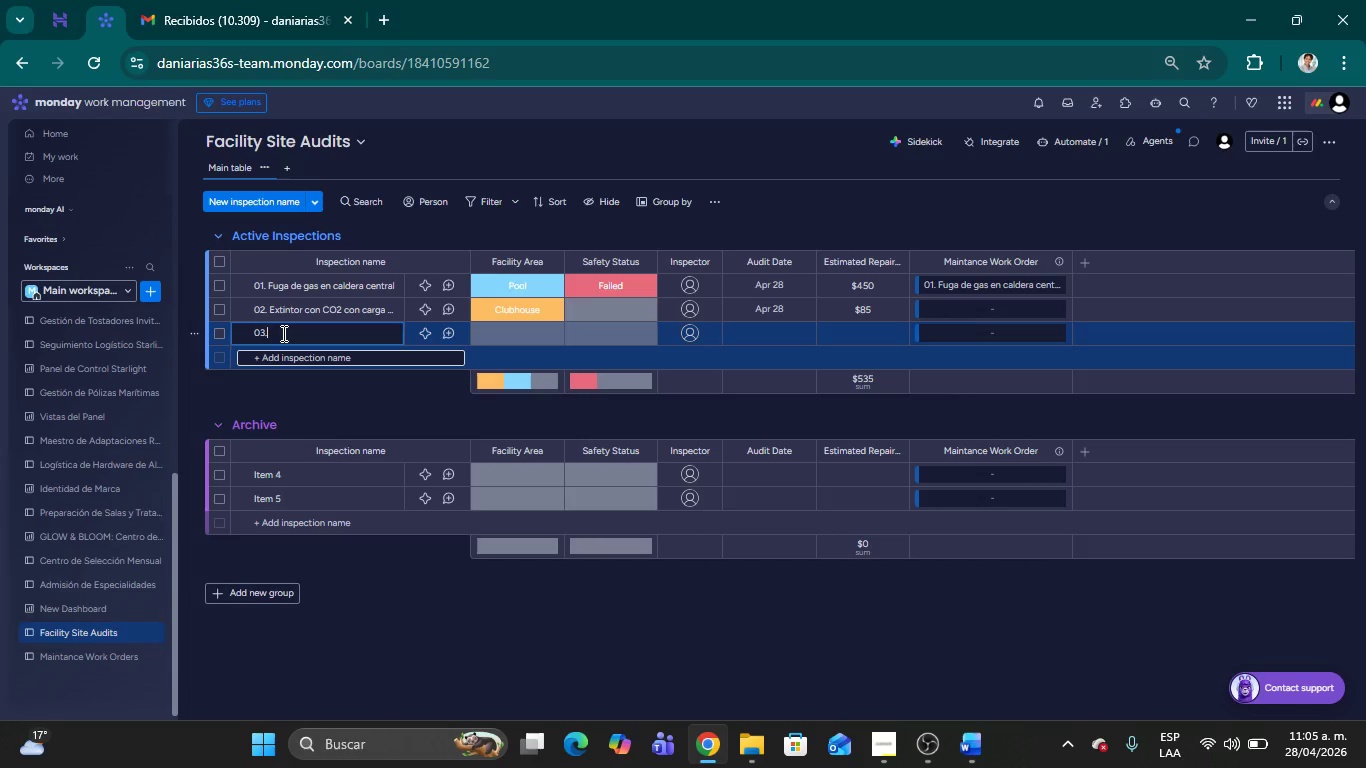 
type( Barandal florjo en escalera principal )
 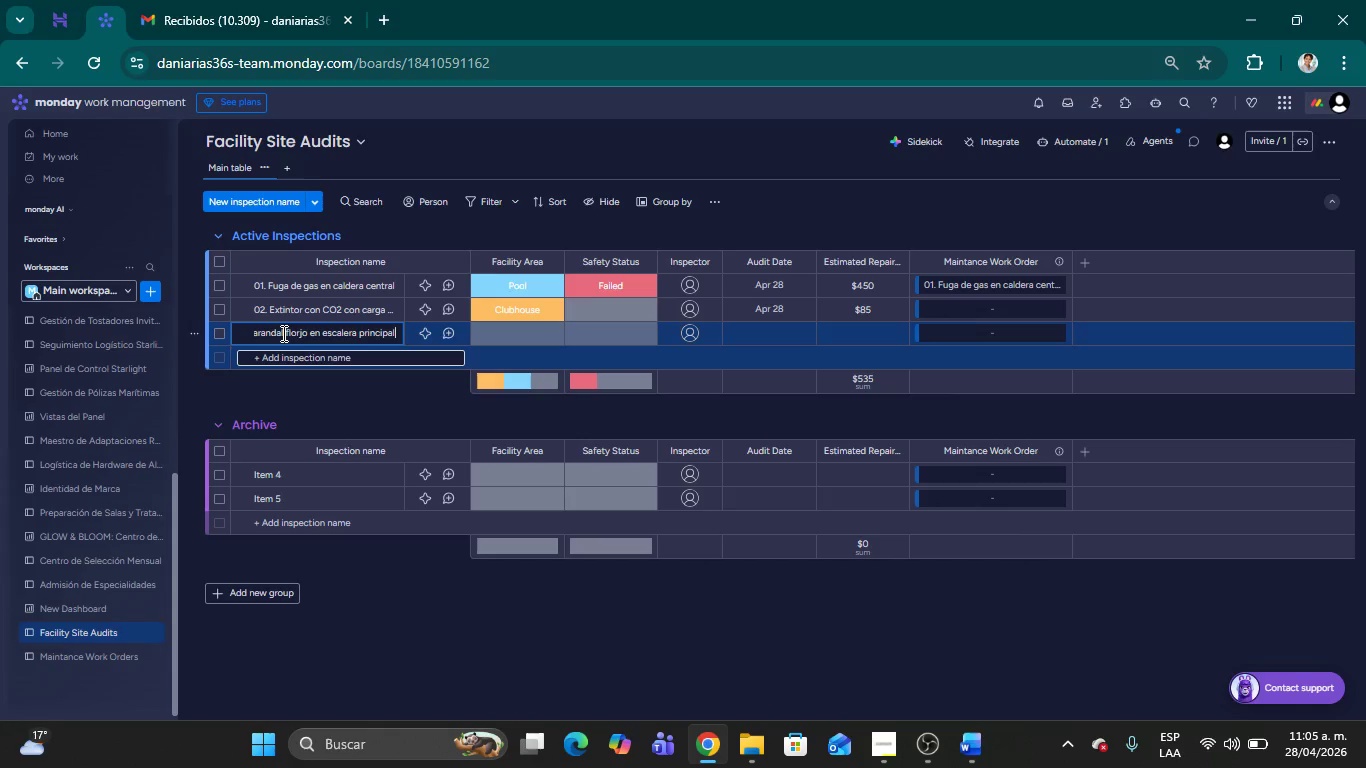 
key(Shift+Enter)
 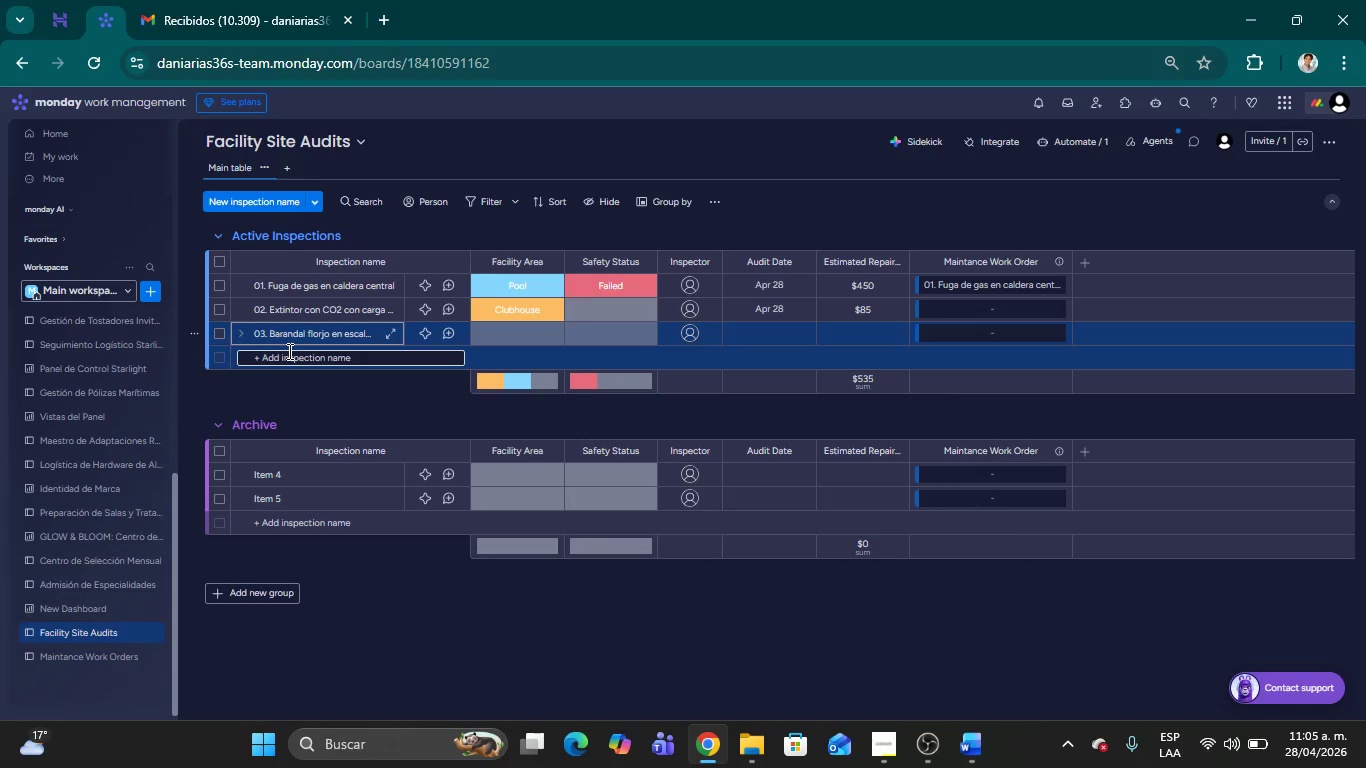 
left_click([282, 361])
 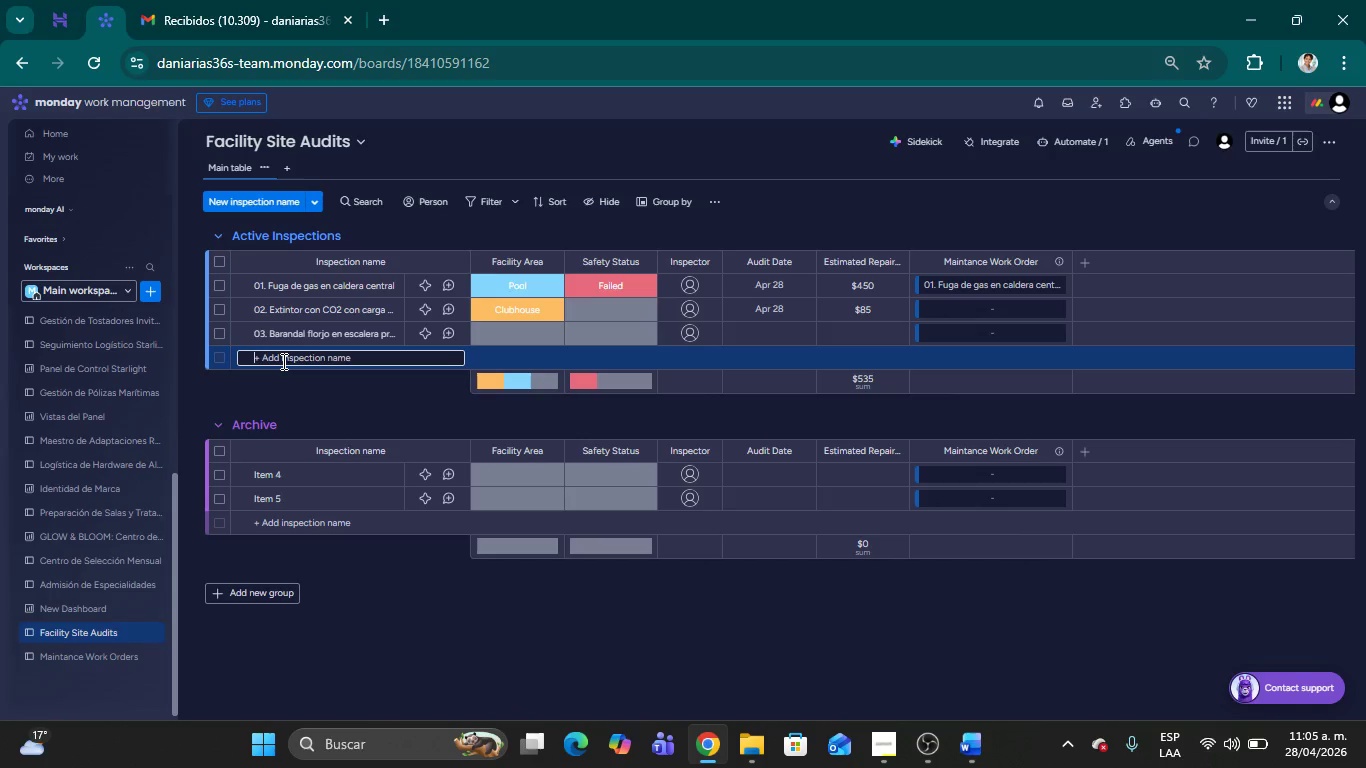 
type(04. )
 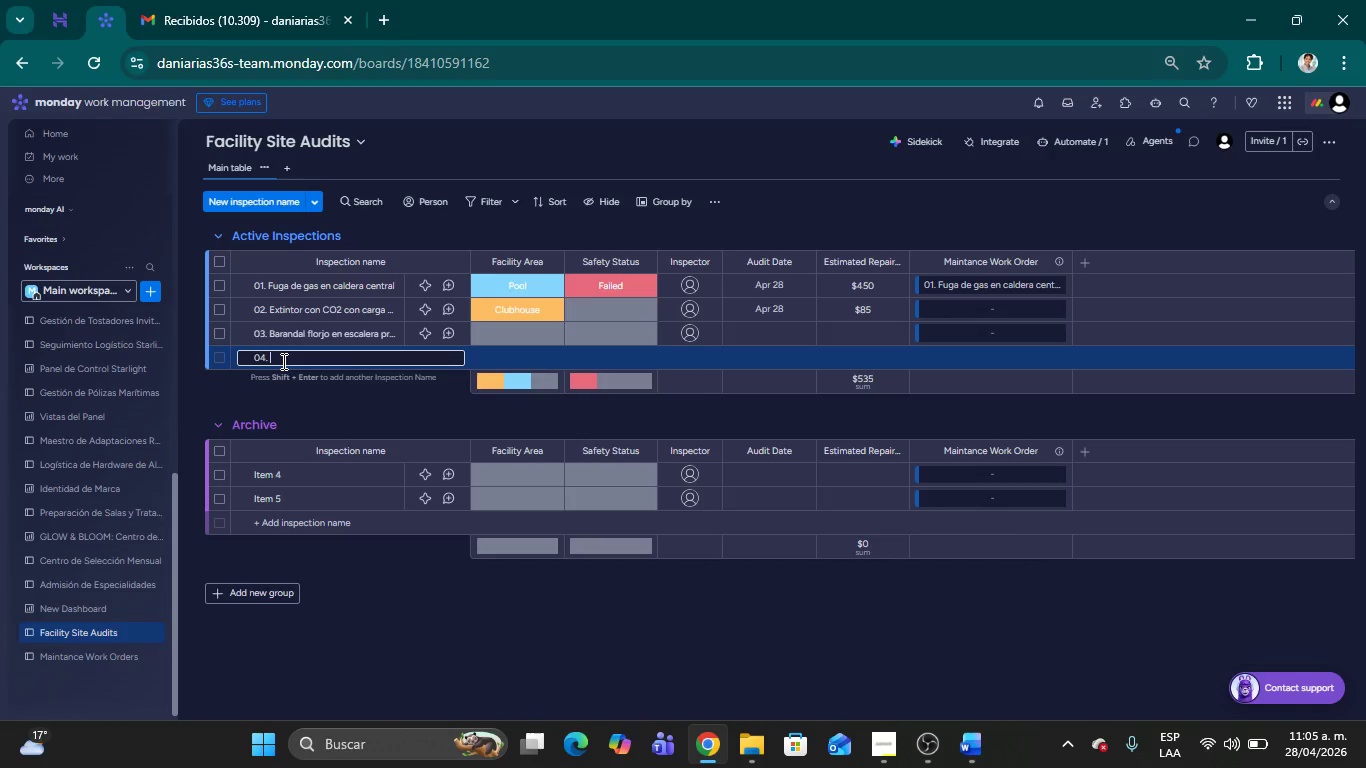 
left_click([503, 330])
 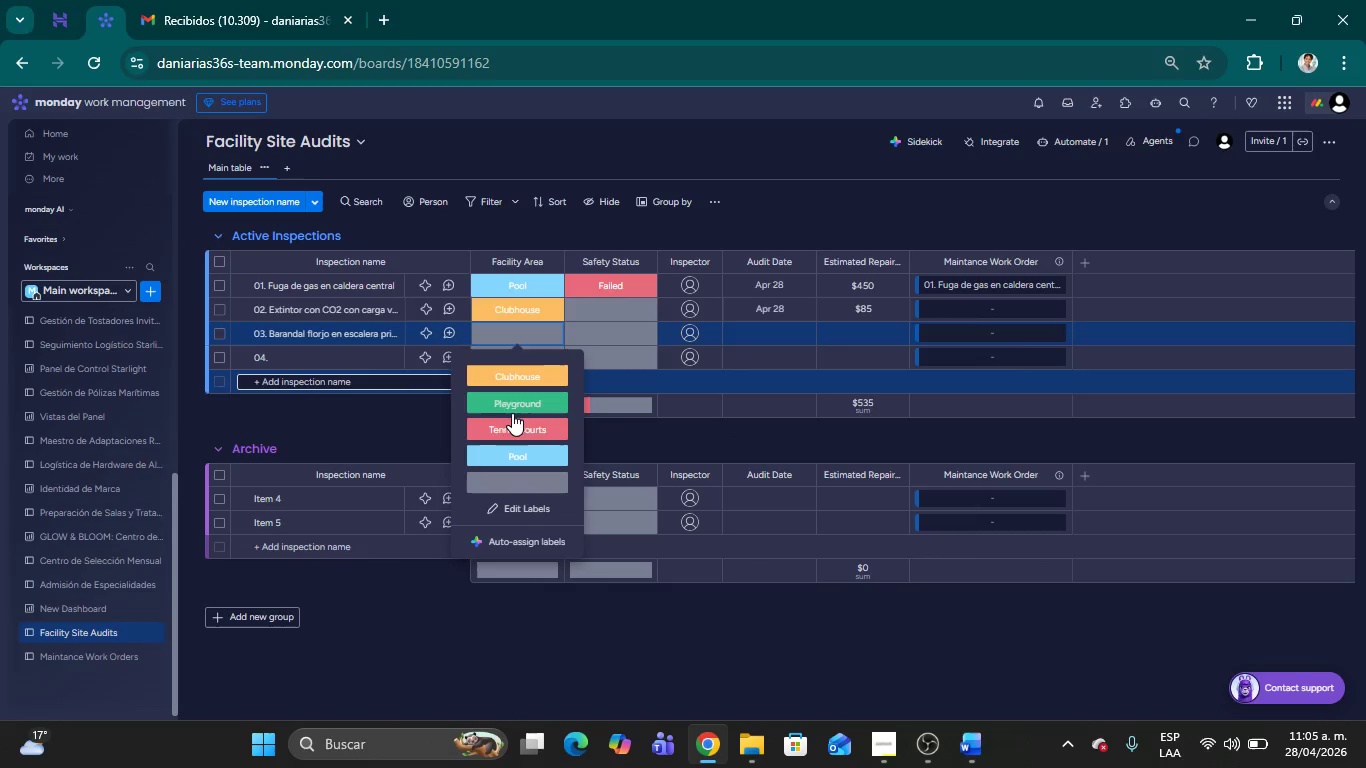 
left_click([506, 402])
 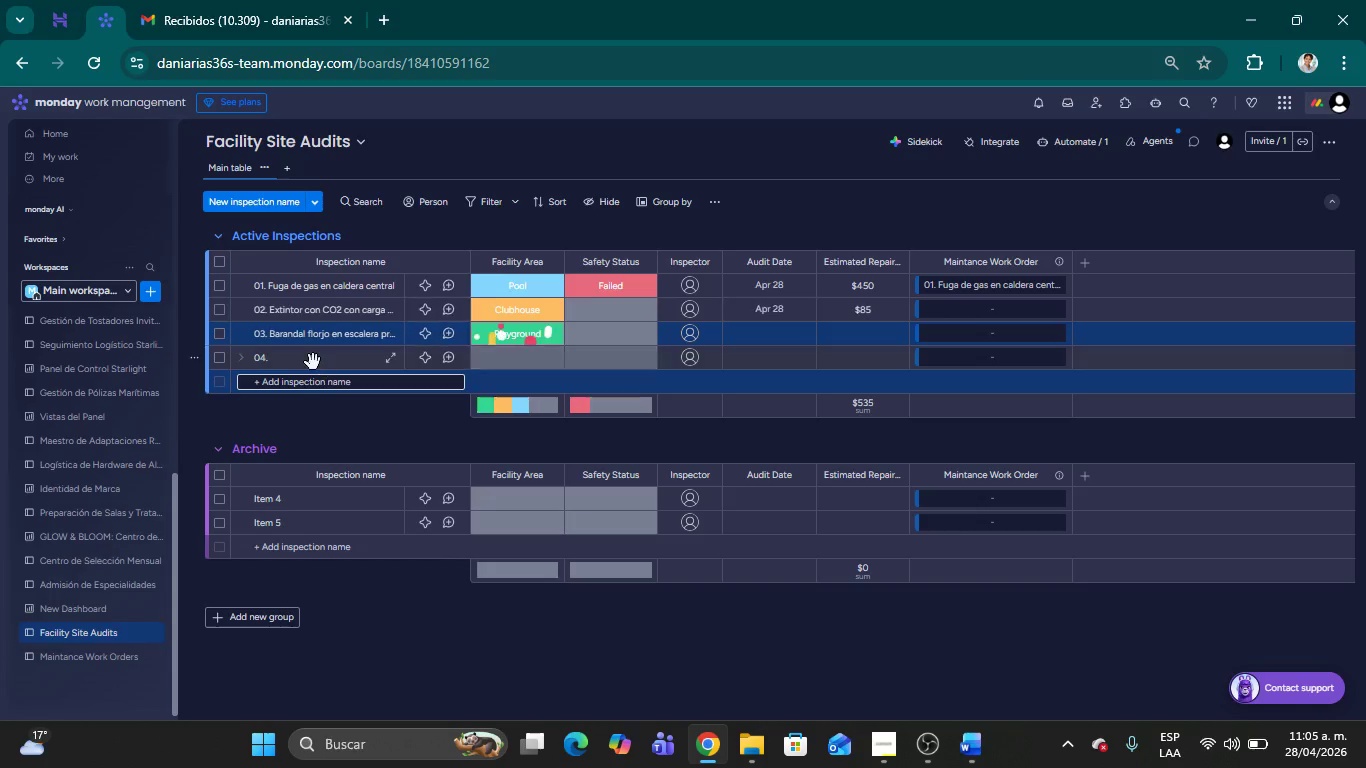 
left_click([313, 362])
 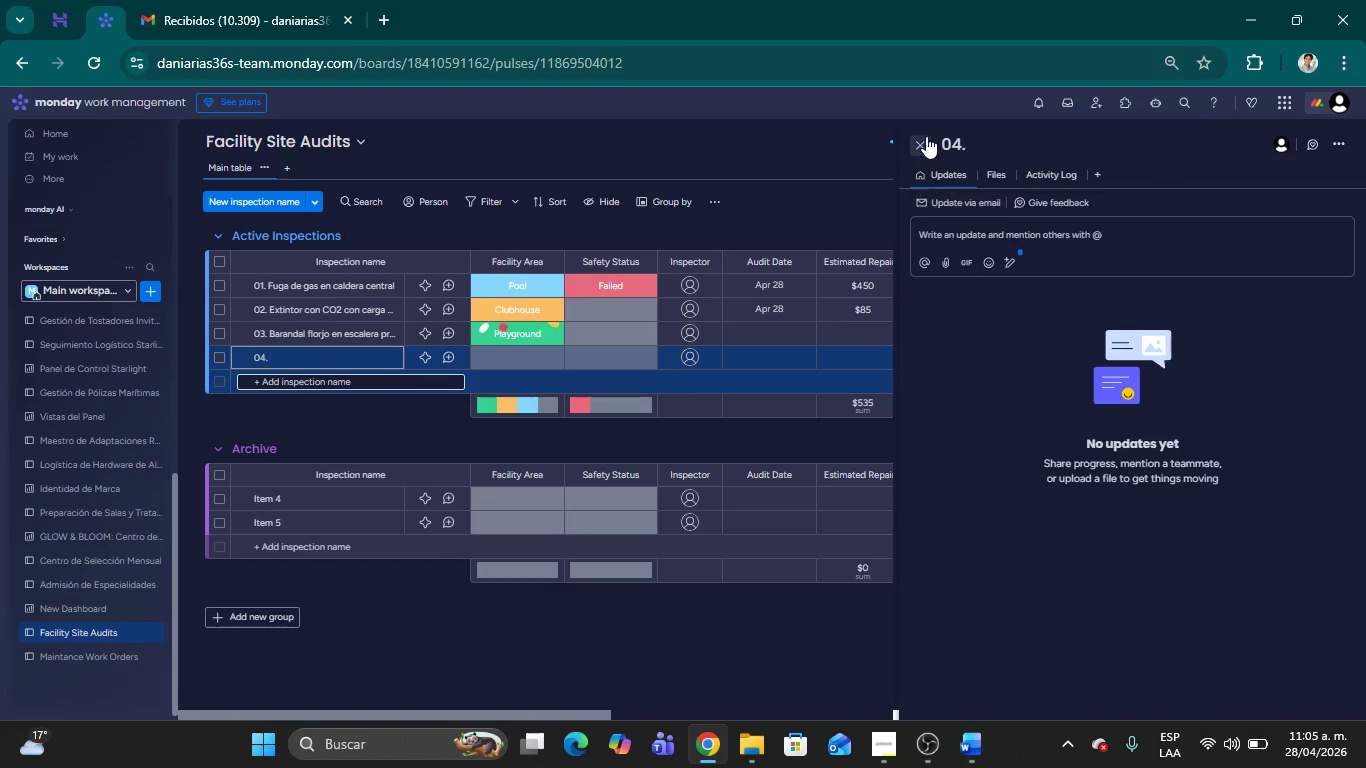 
left_click([921, 137])
 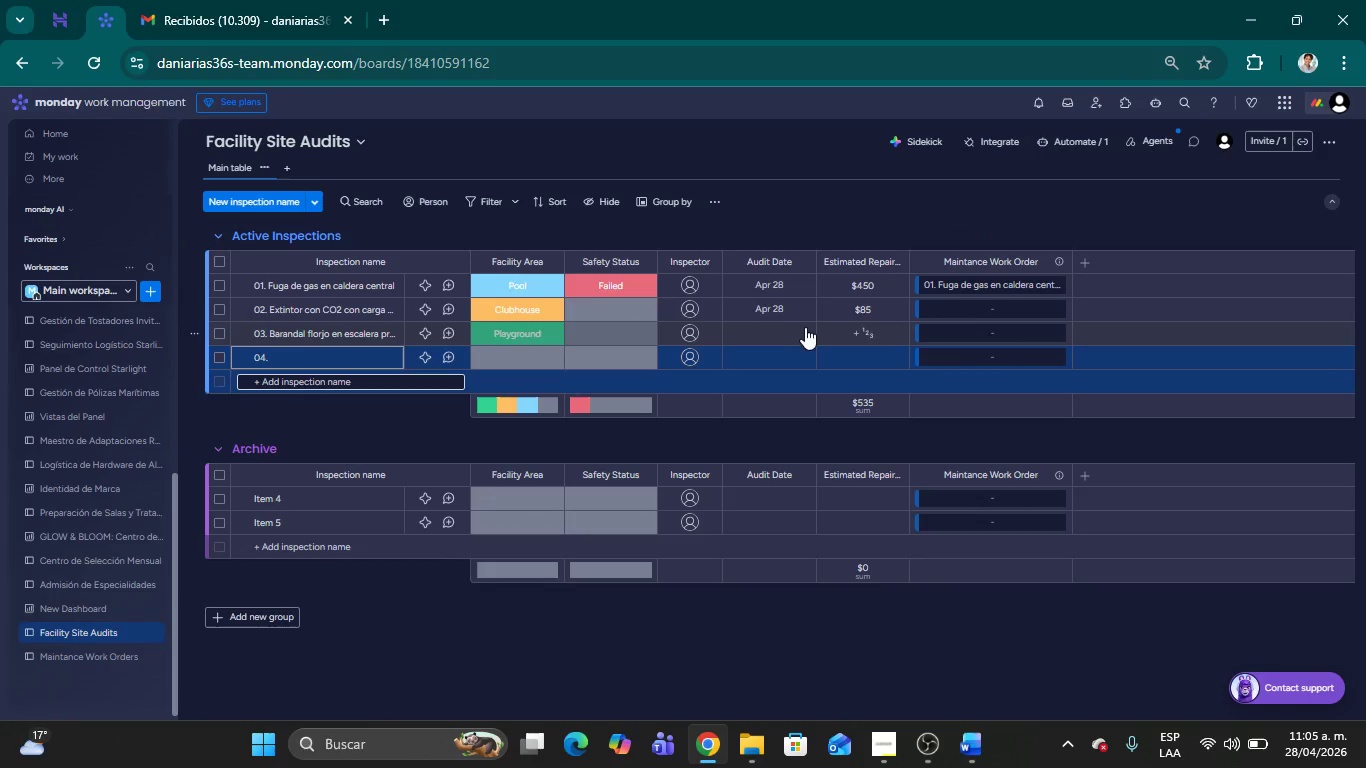 
left_click([777, 326])
 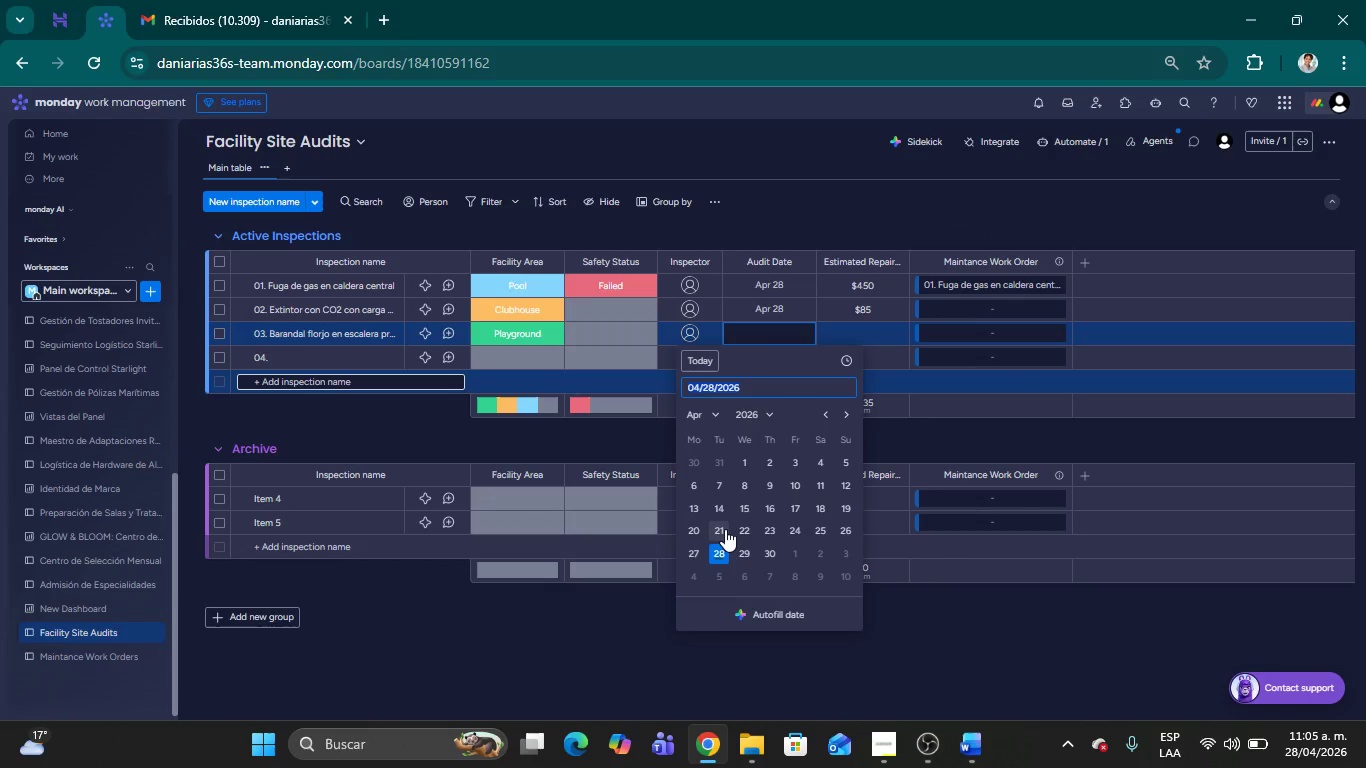 
left_click([714, 562])
 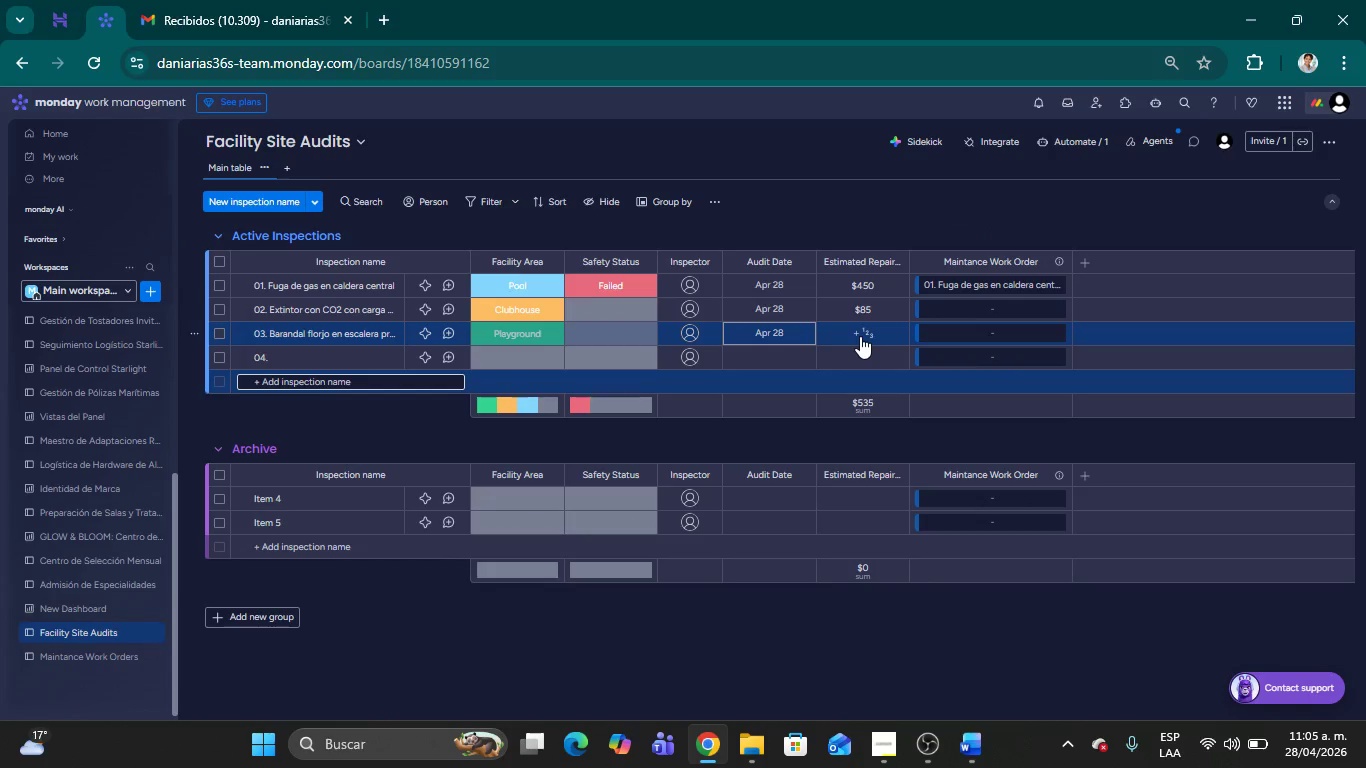 
left_click([860, 336])
 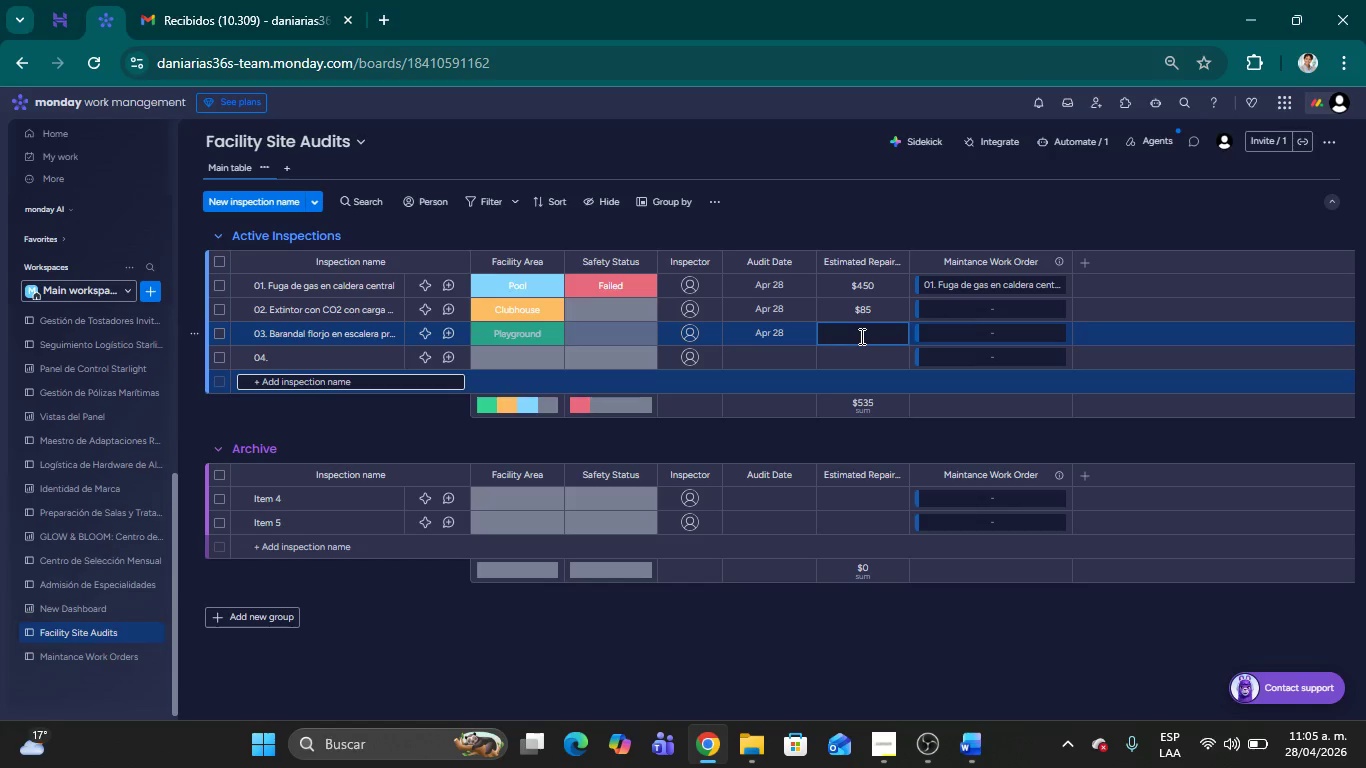 
type(320)
 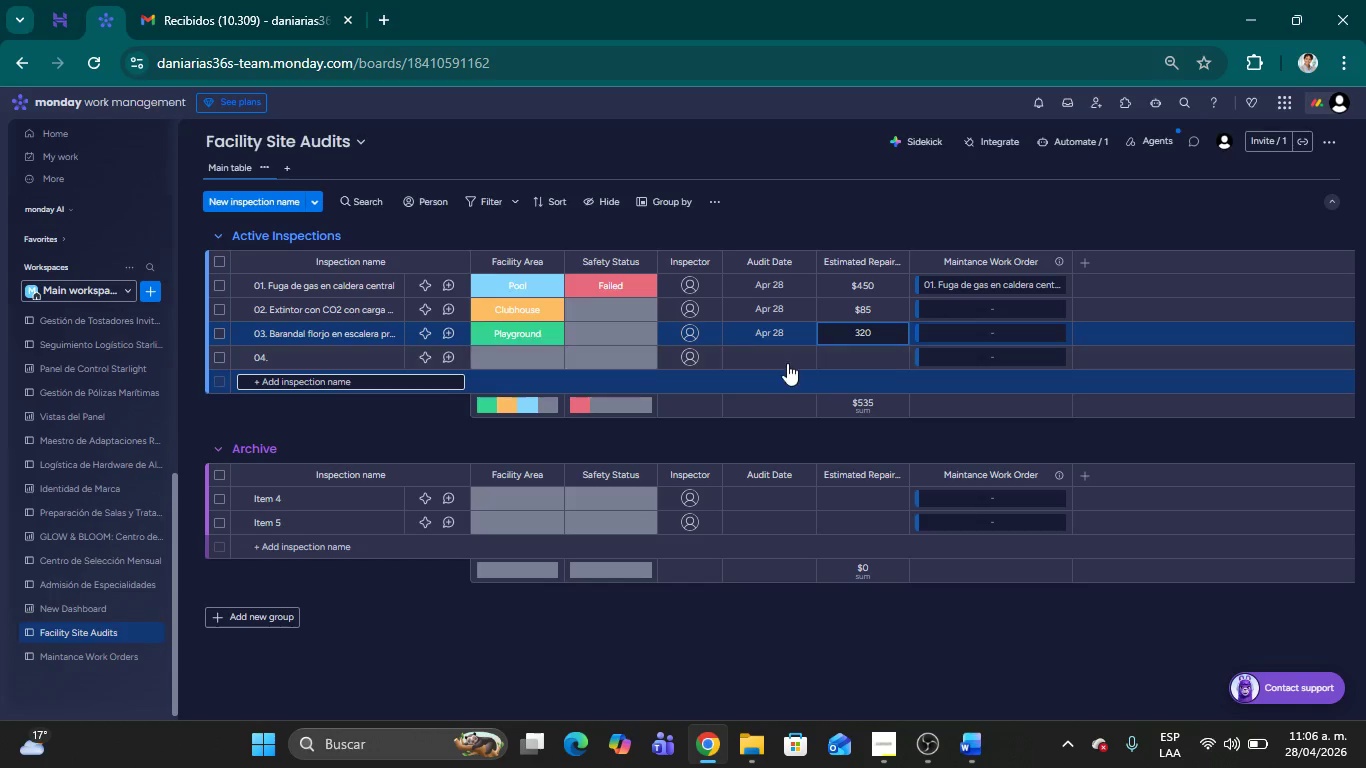 
left_click([775, 362])
 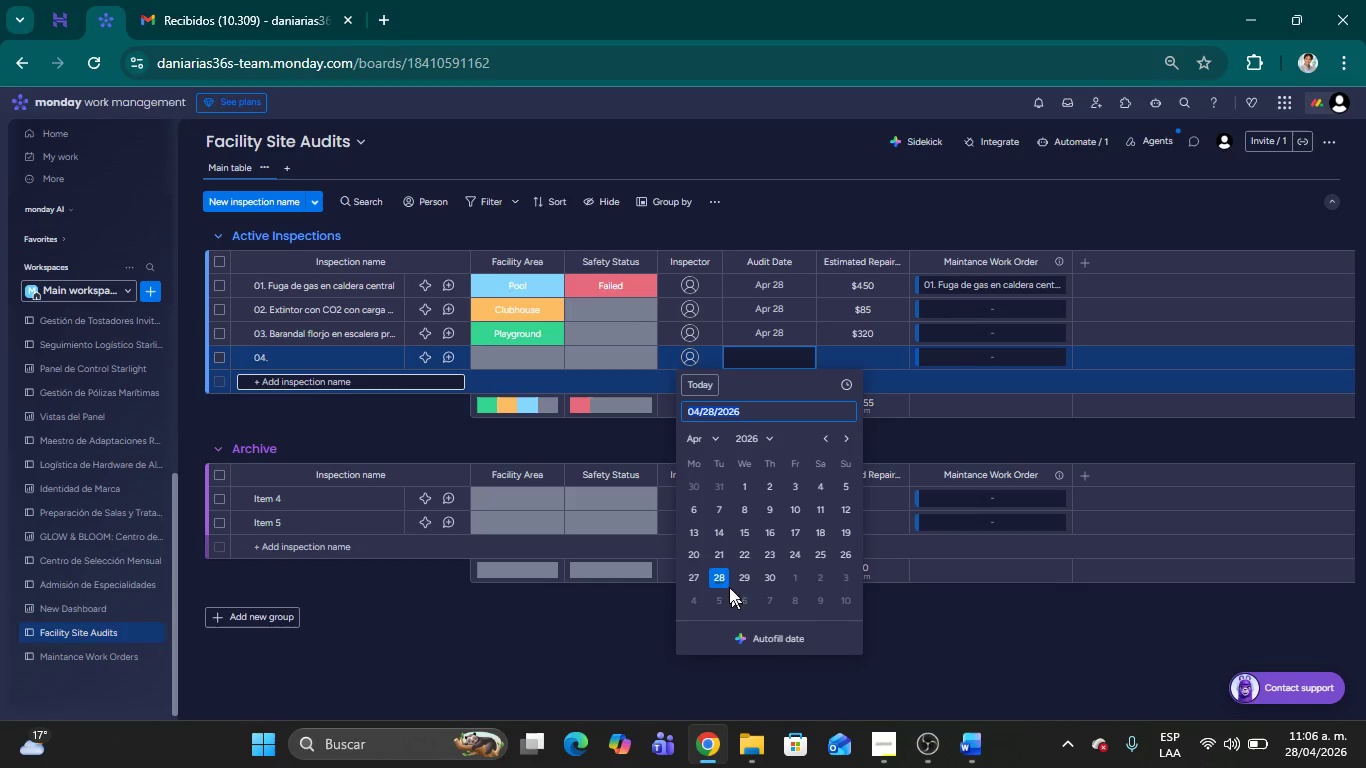 
left_click([721, 575])
 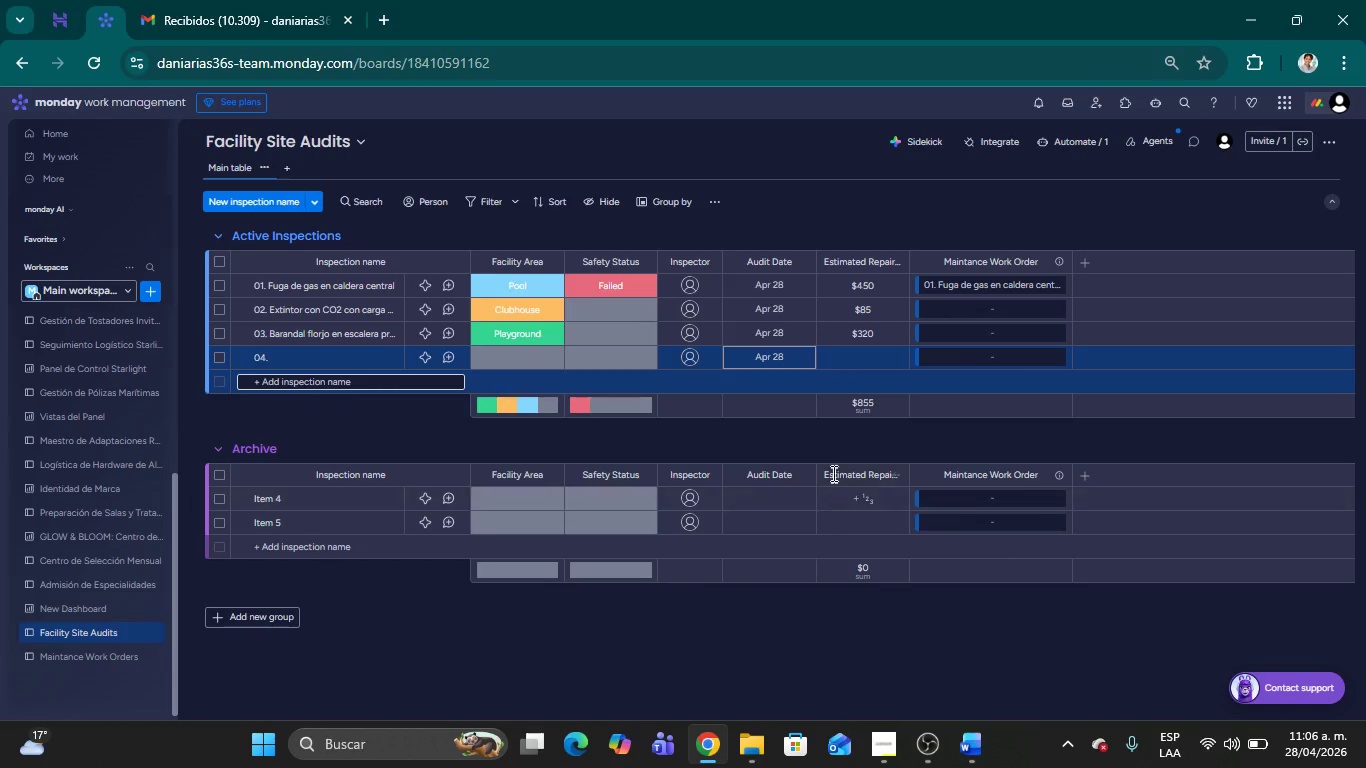 
left_click([857, 357])
 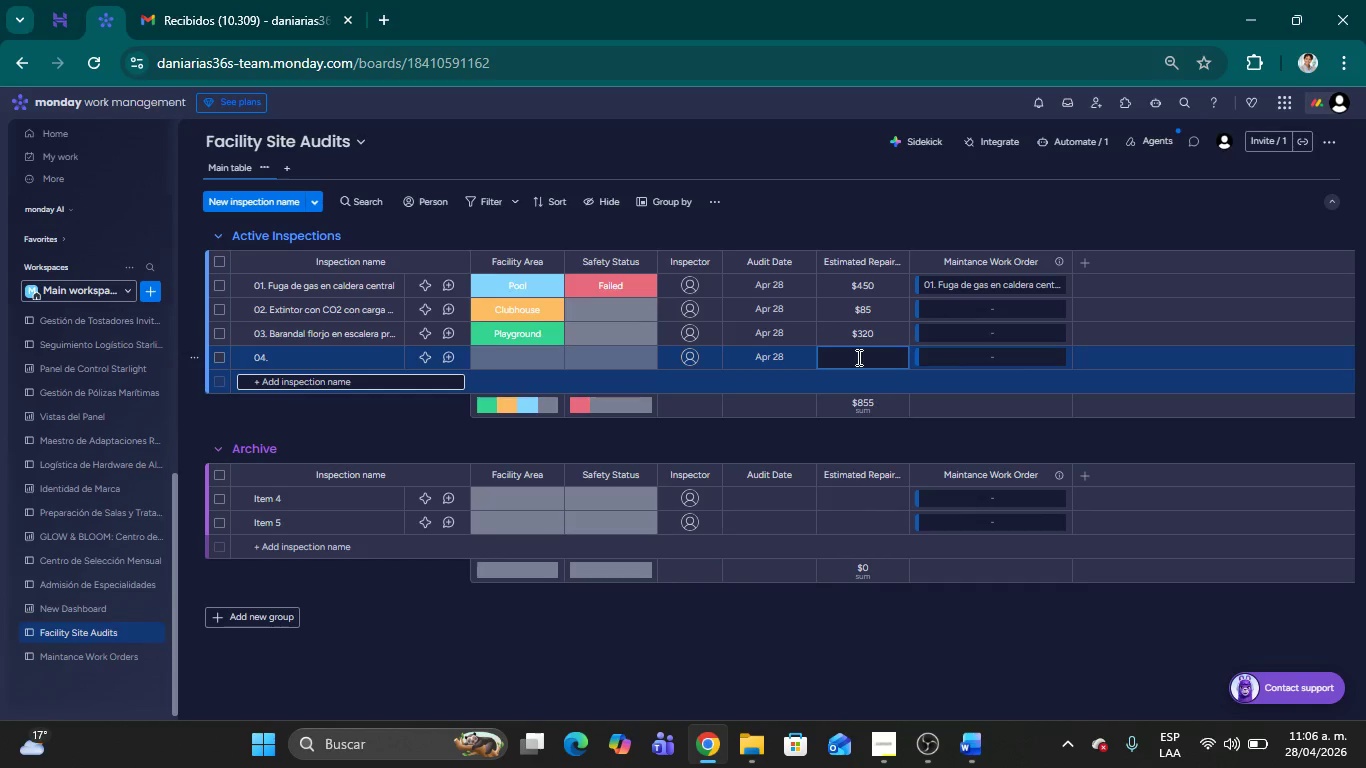 
type(45)
 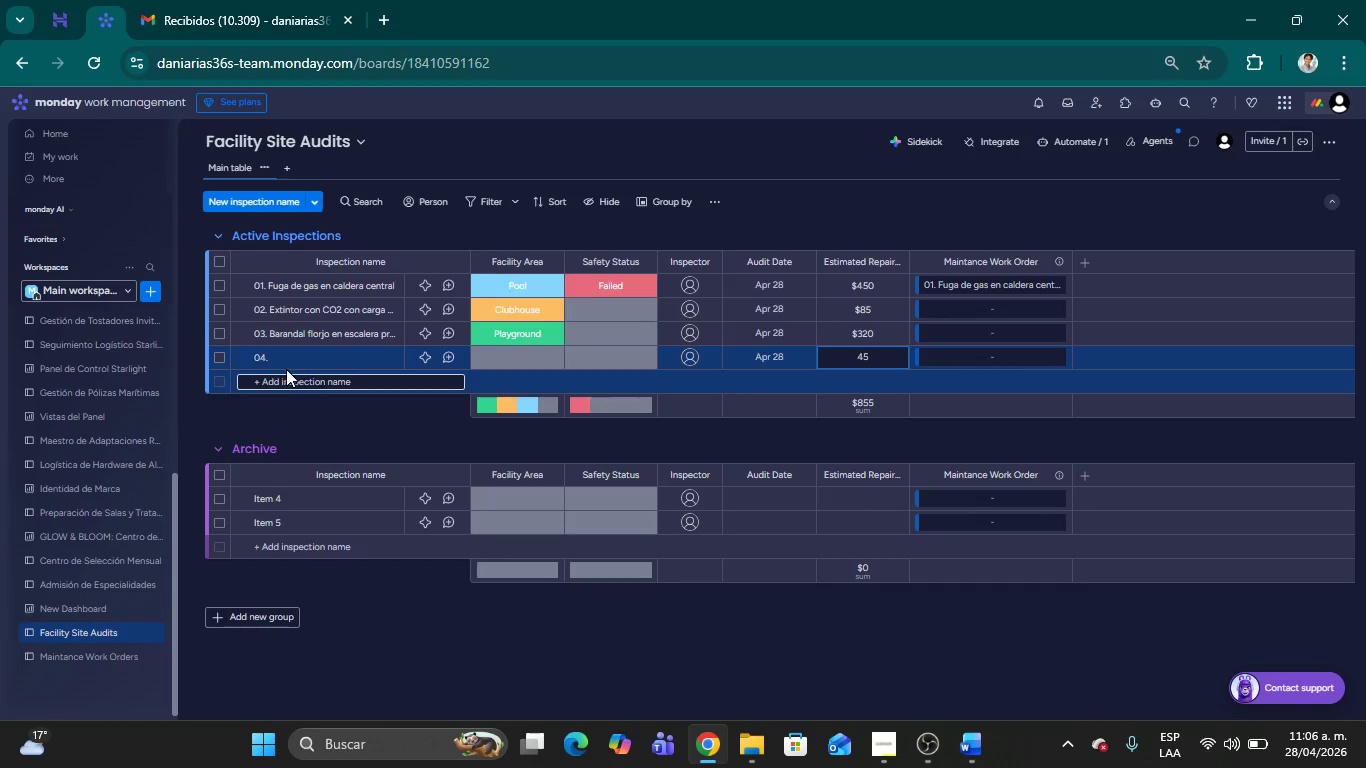 
left_click([280, 364])
 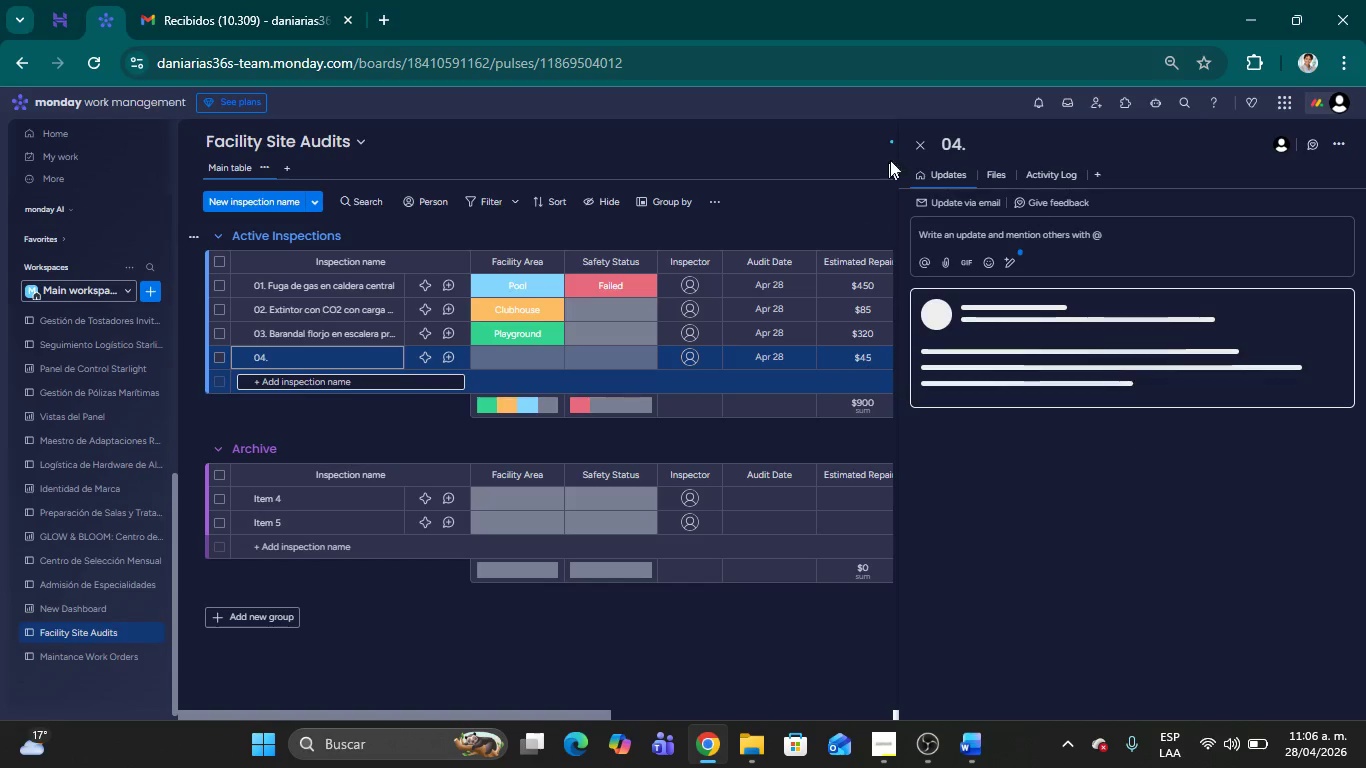 
left_click([912, 150])
 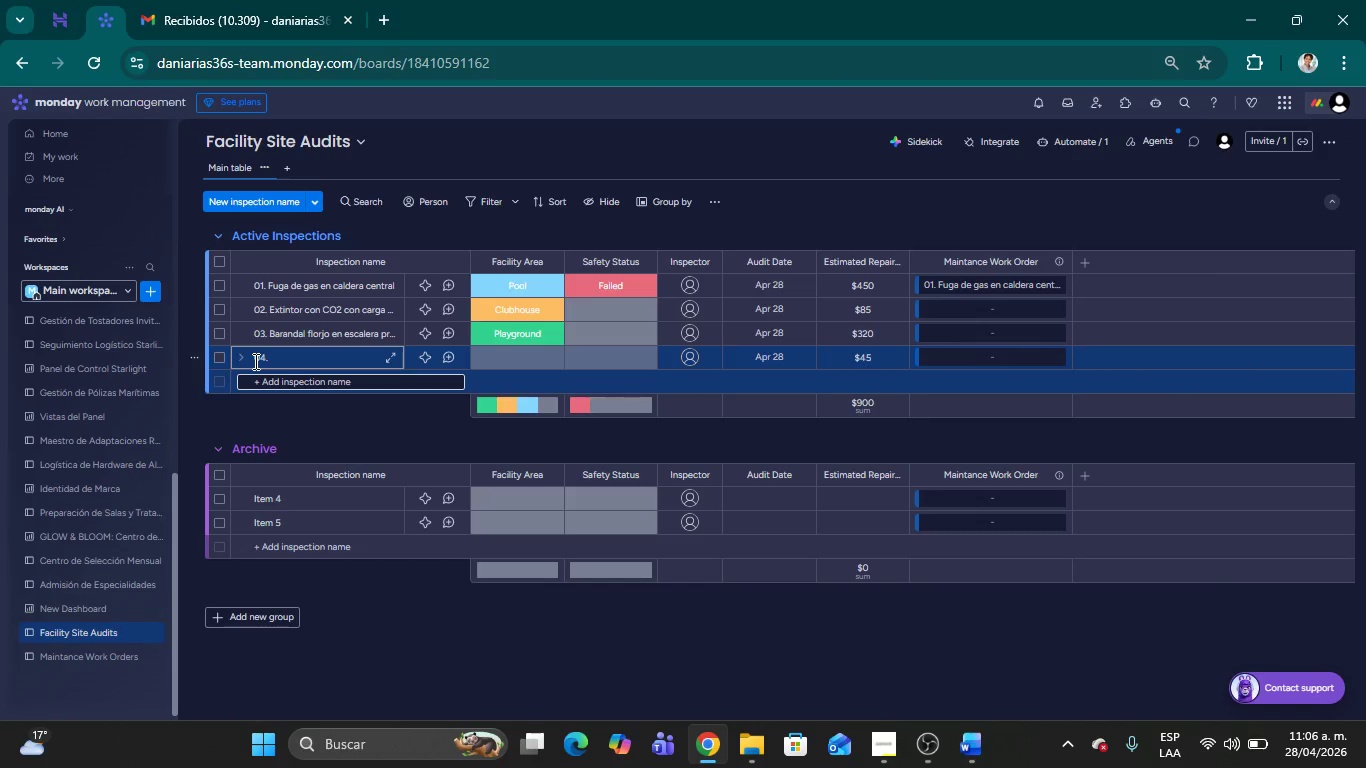 
left_click([264, 359])
 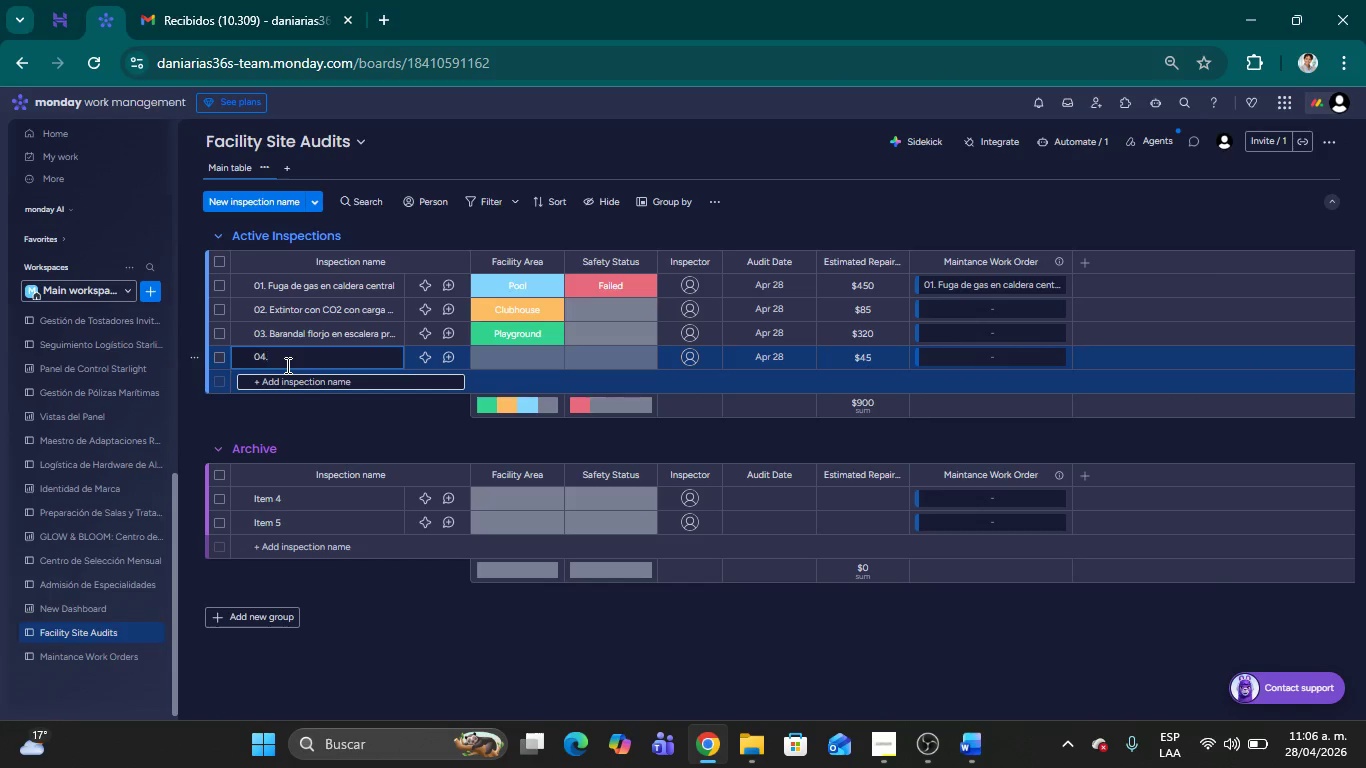 
key(ArrowRight)
 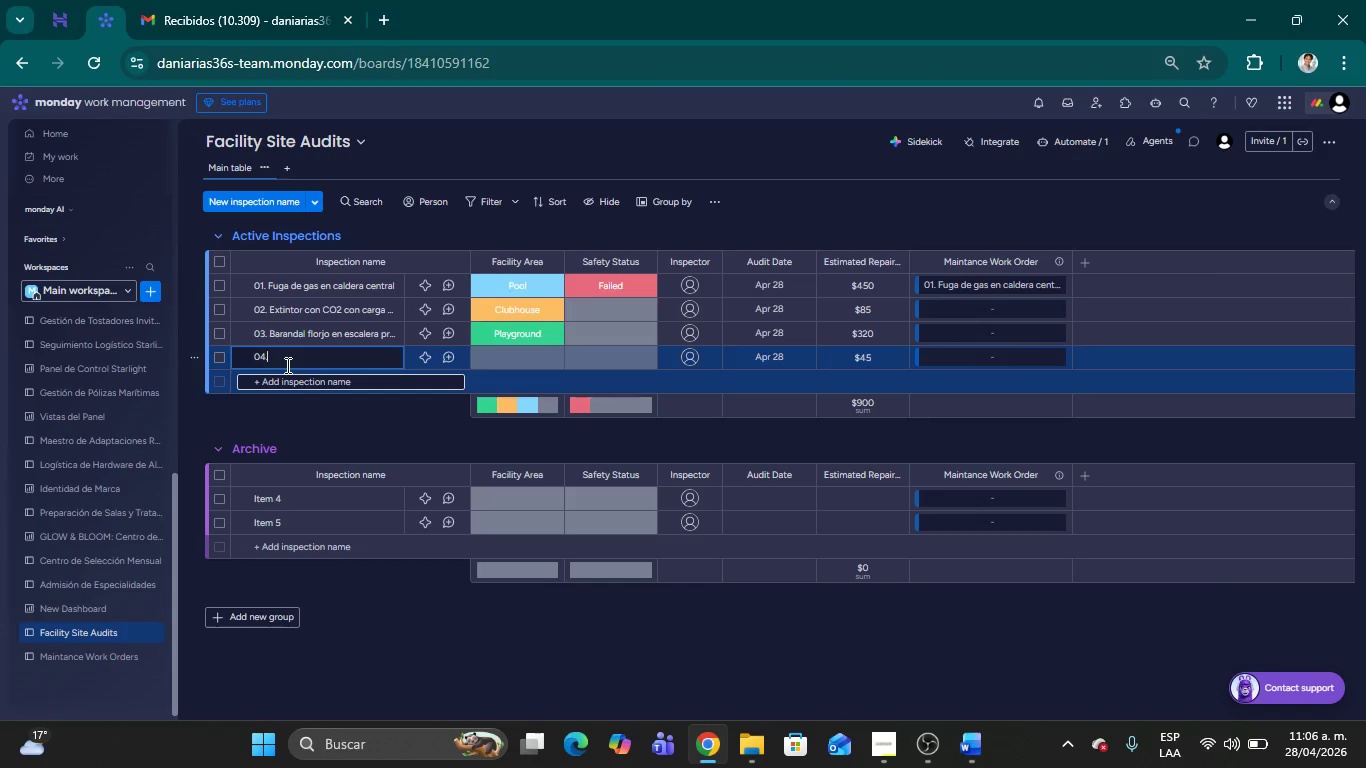 
type( Sensor de humo sin bater;ia)
 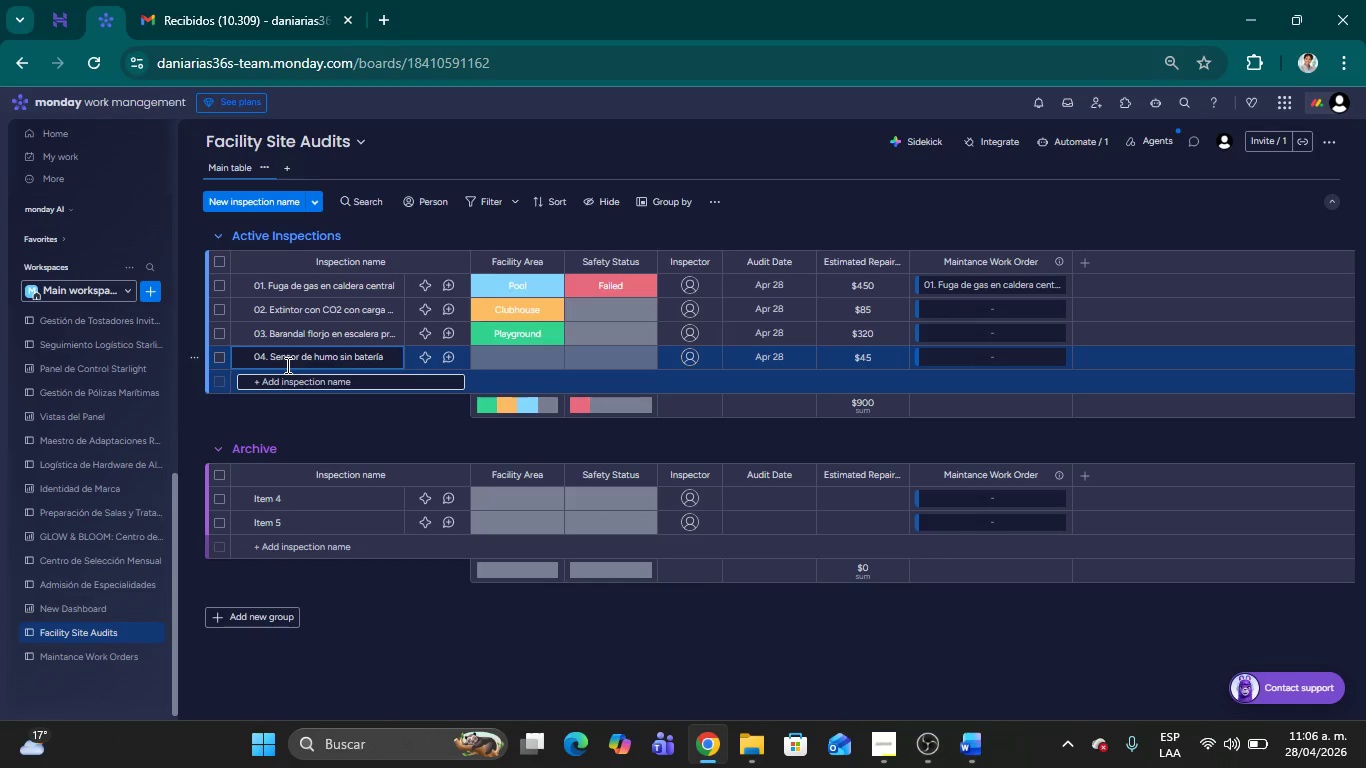 
key(Shift+Enter)
 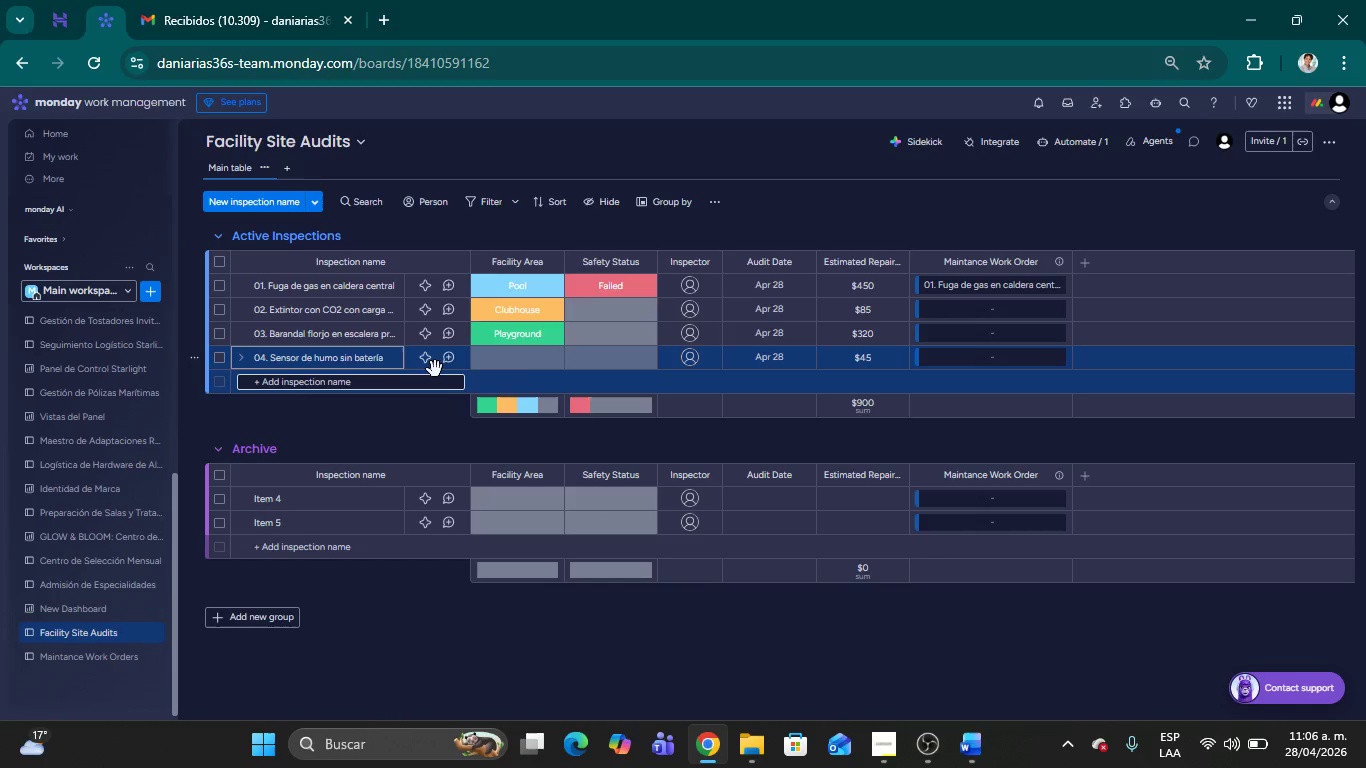 
left_click([519, 363])
 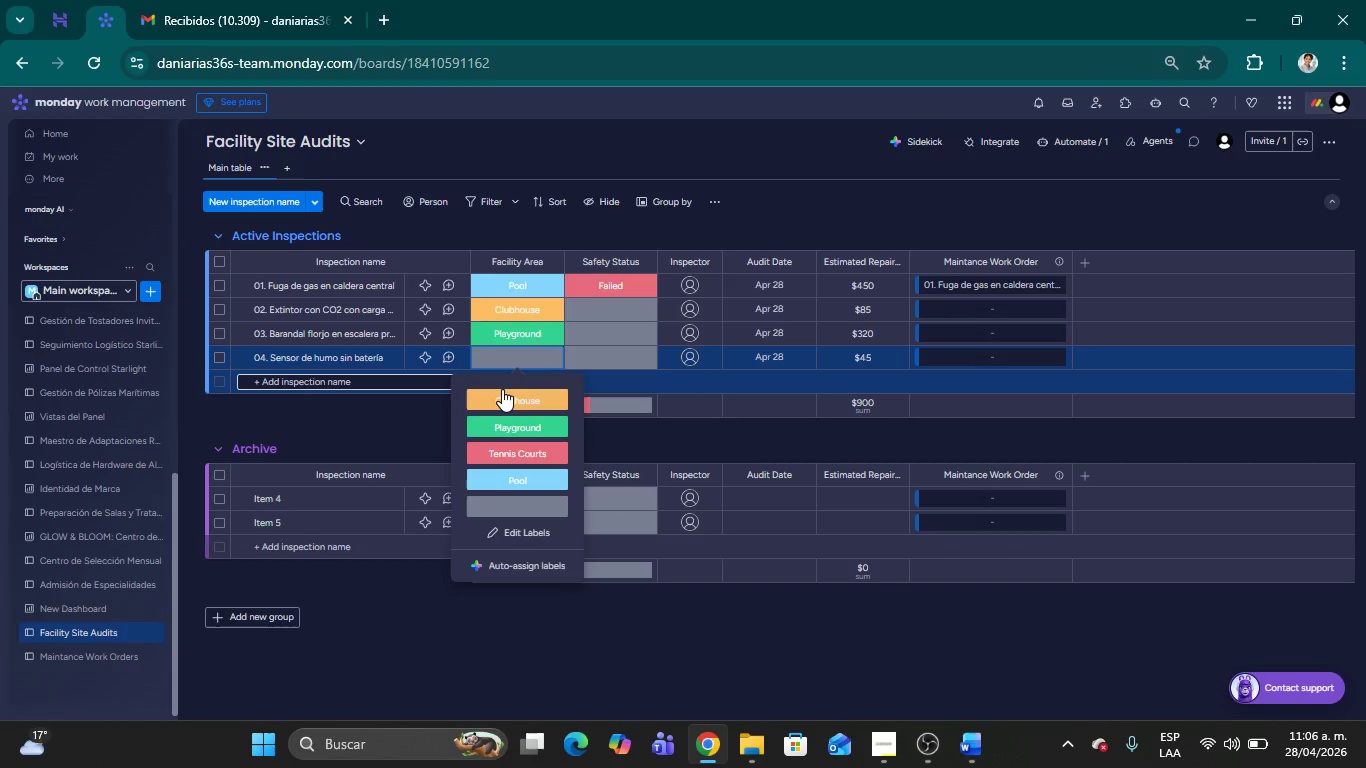 
left_click([499, 393])
 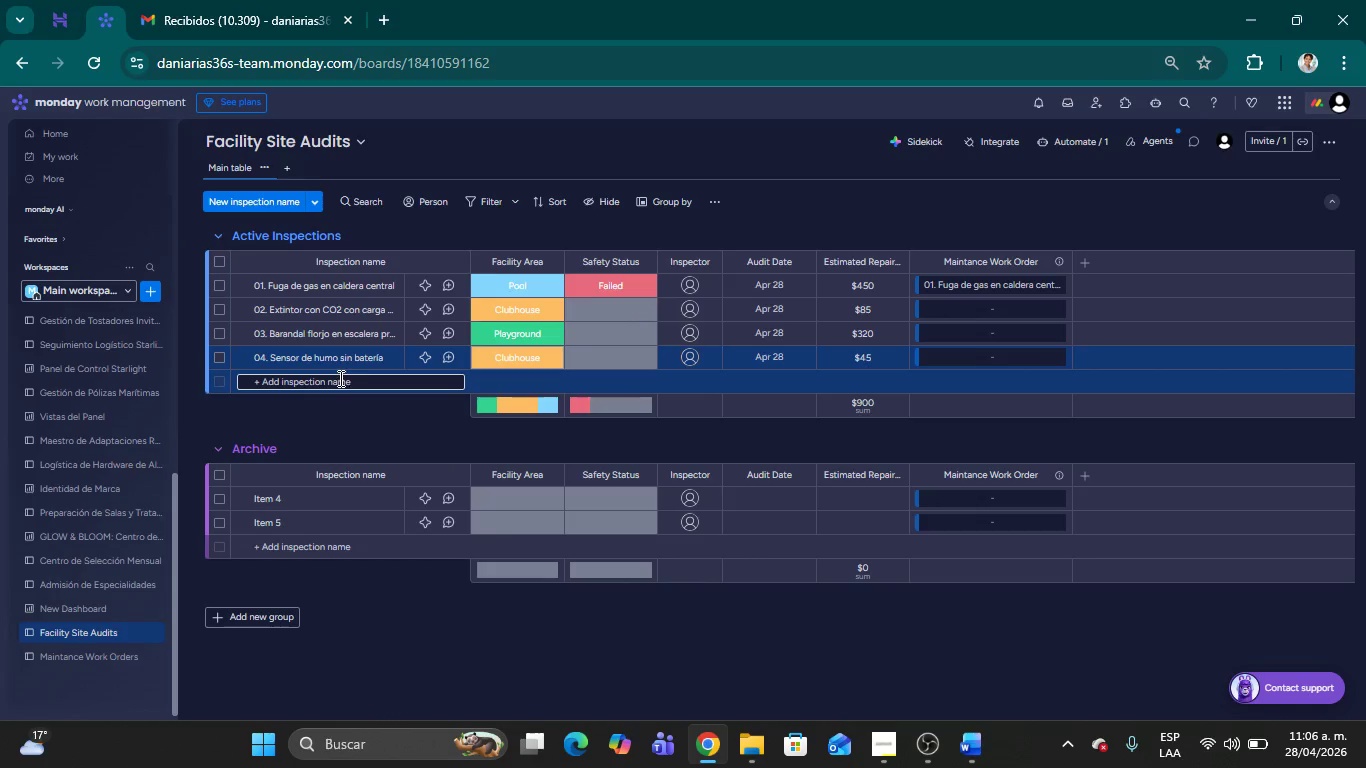 
left_click([338, 378])
 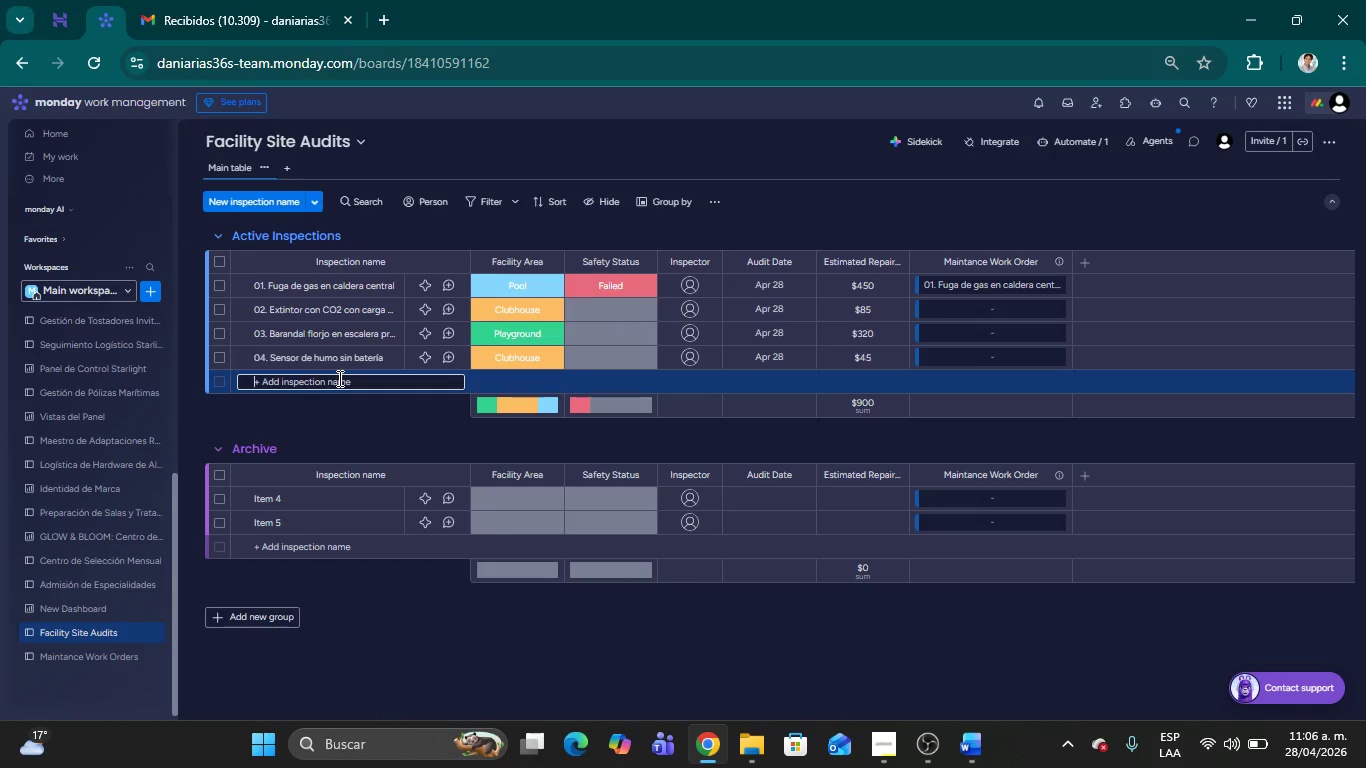 
type(05. Grieta estructi)
key(Backspace)
type(ural )
 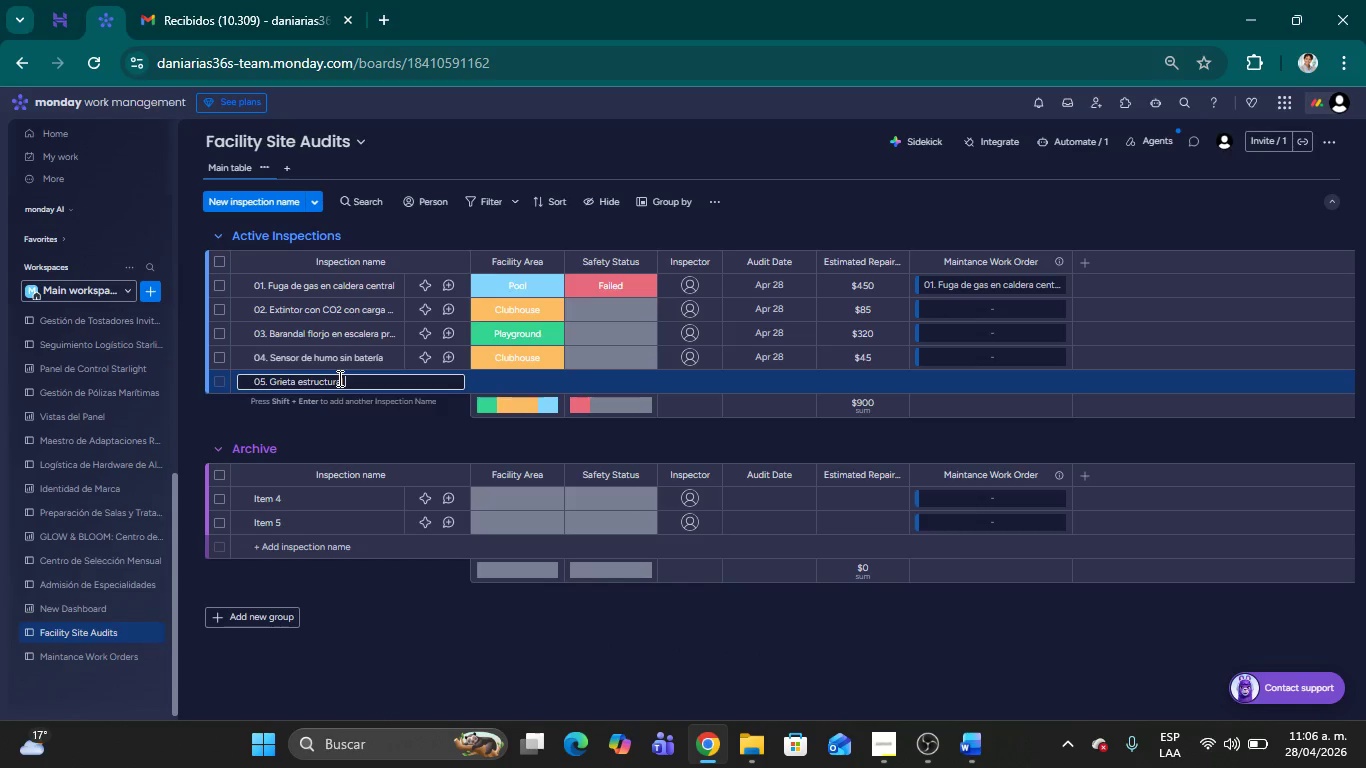 
type(en muero)
key(Backspace)
key(Backspace)
key(Backspace)
type(ro perimental )
key(Backspace)
key(Backspace)
key(Backspace)
type(ral )
 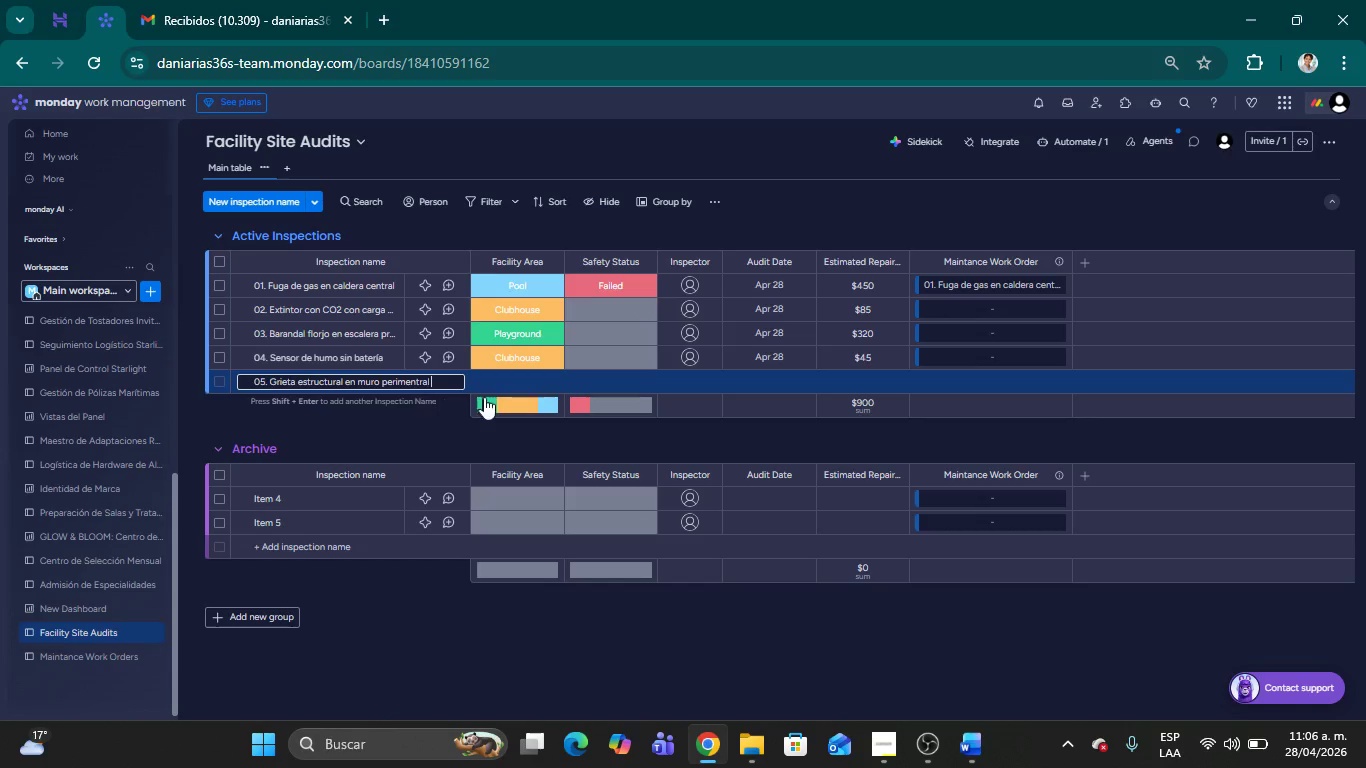 
left_click([479, 384])
 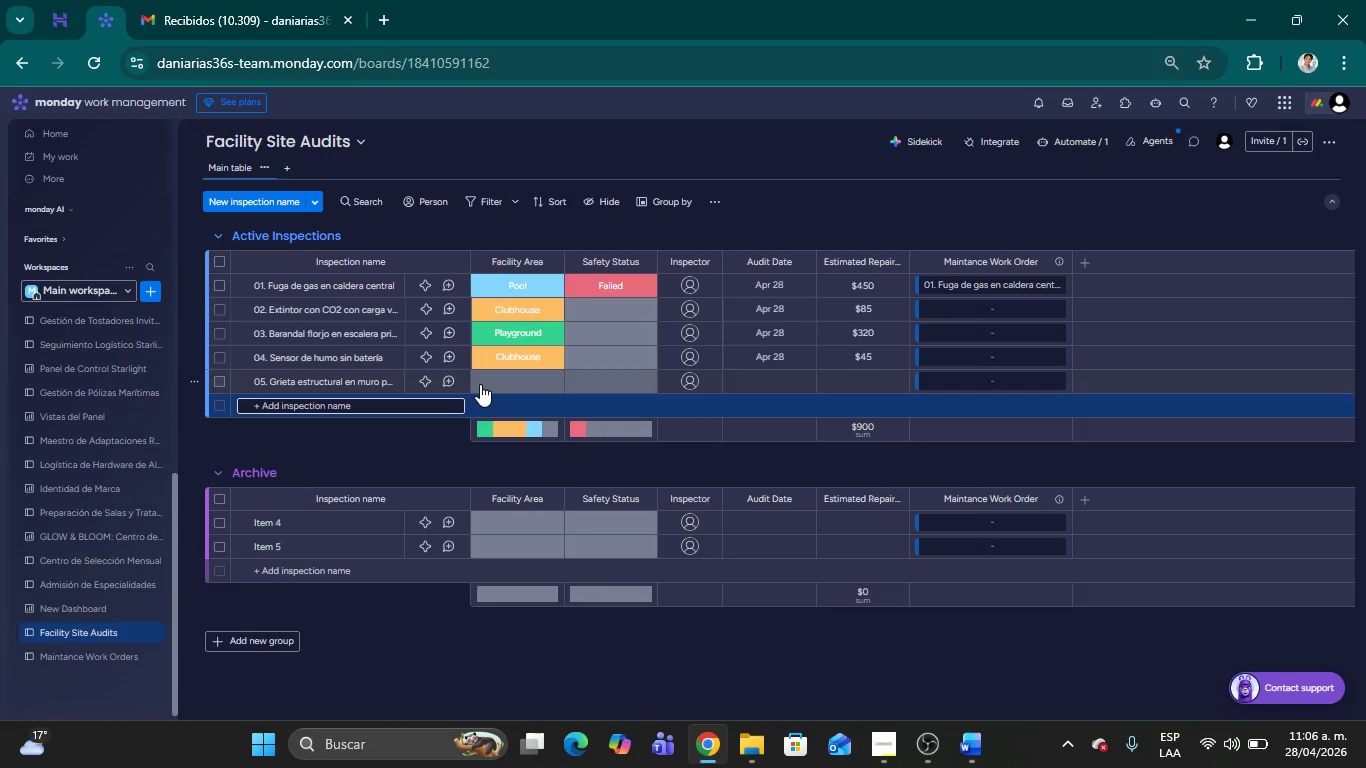 
left_click([482, 382])
 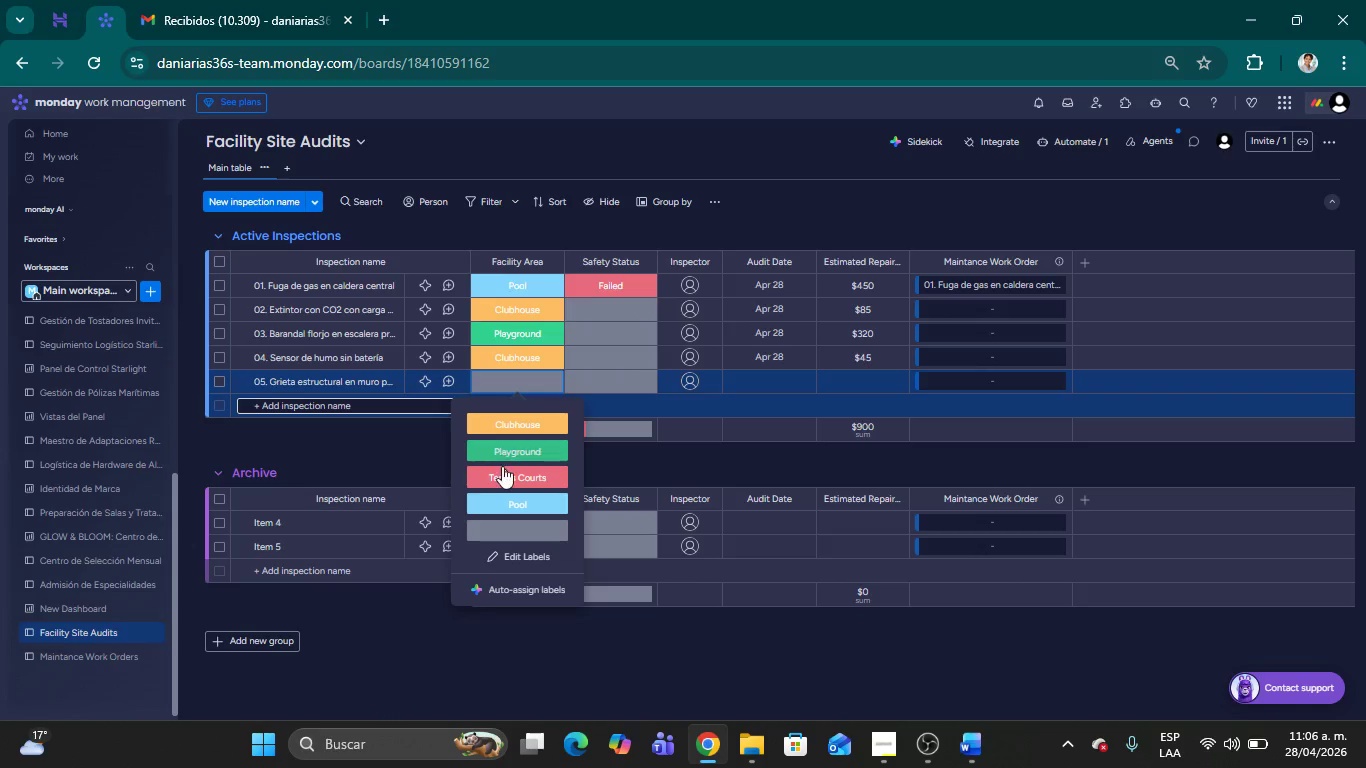 
left_click([502, 469])
 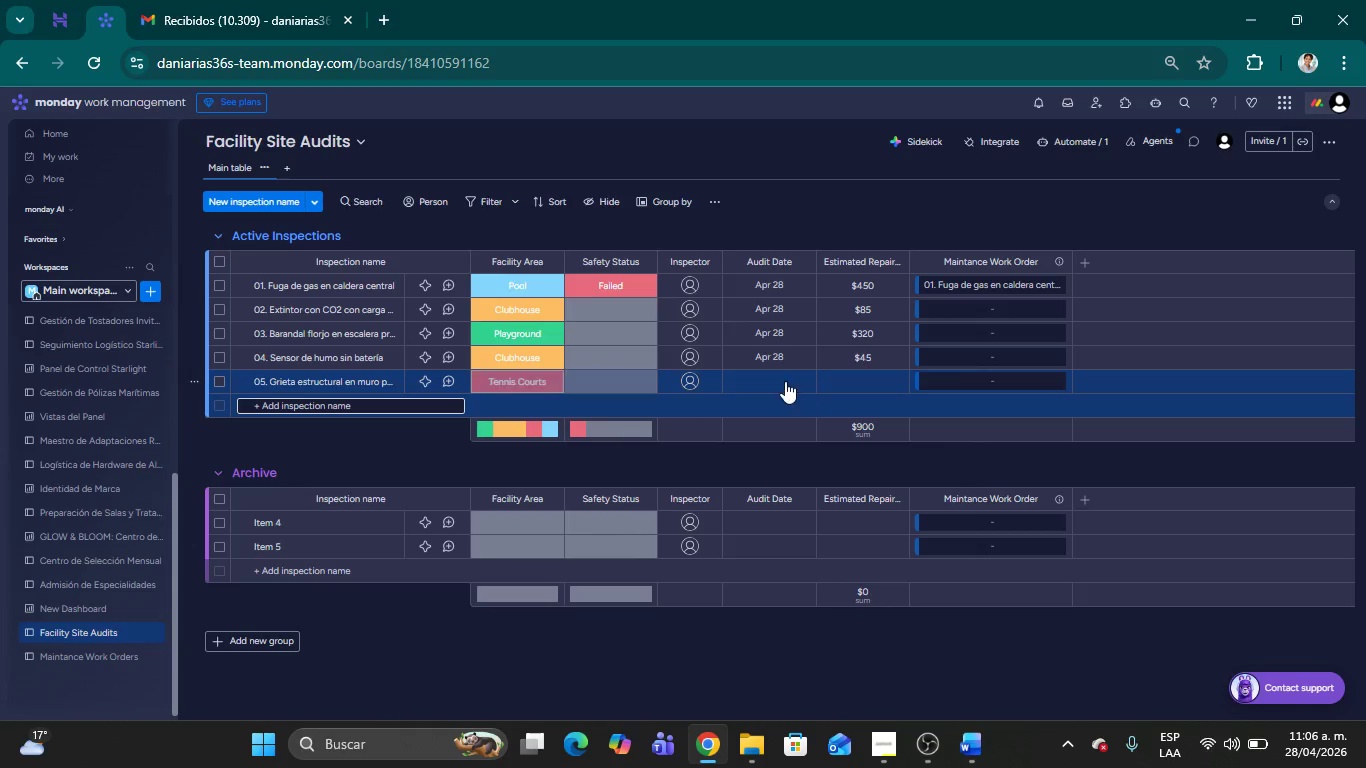 
left_click([778, 379])
 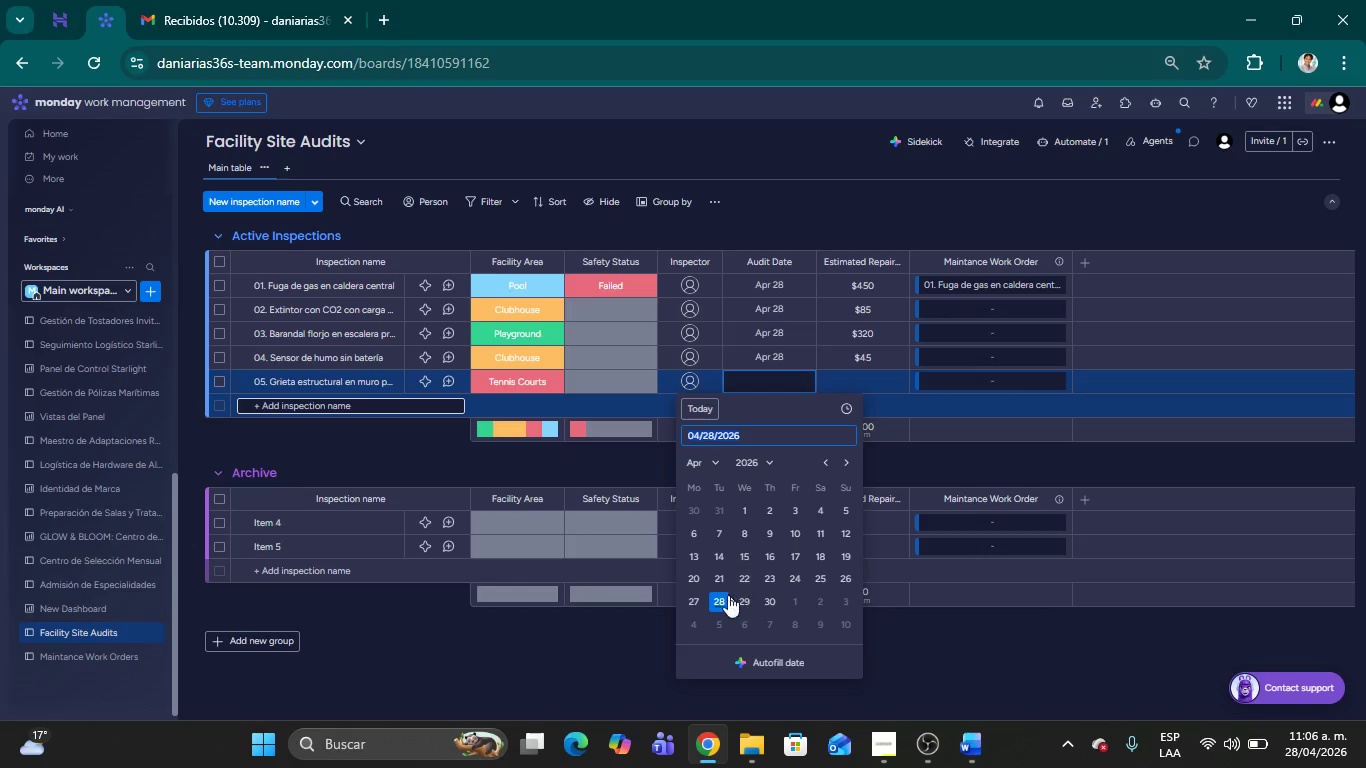 
left_click([715, 600])
 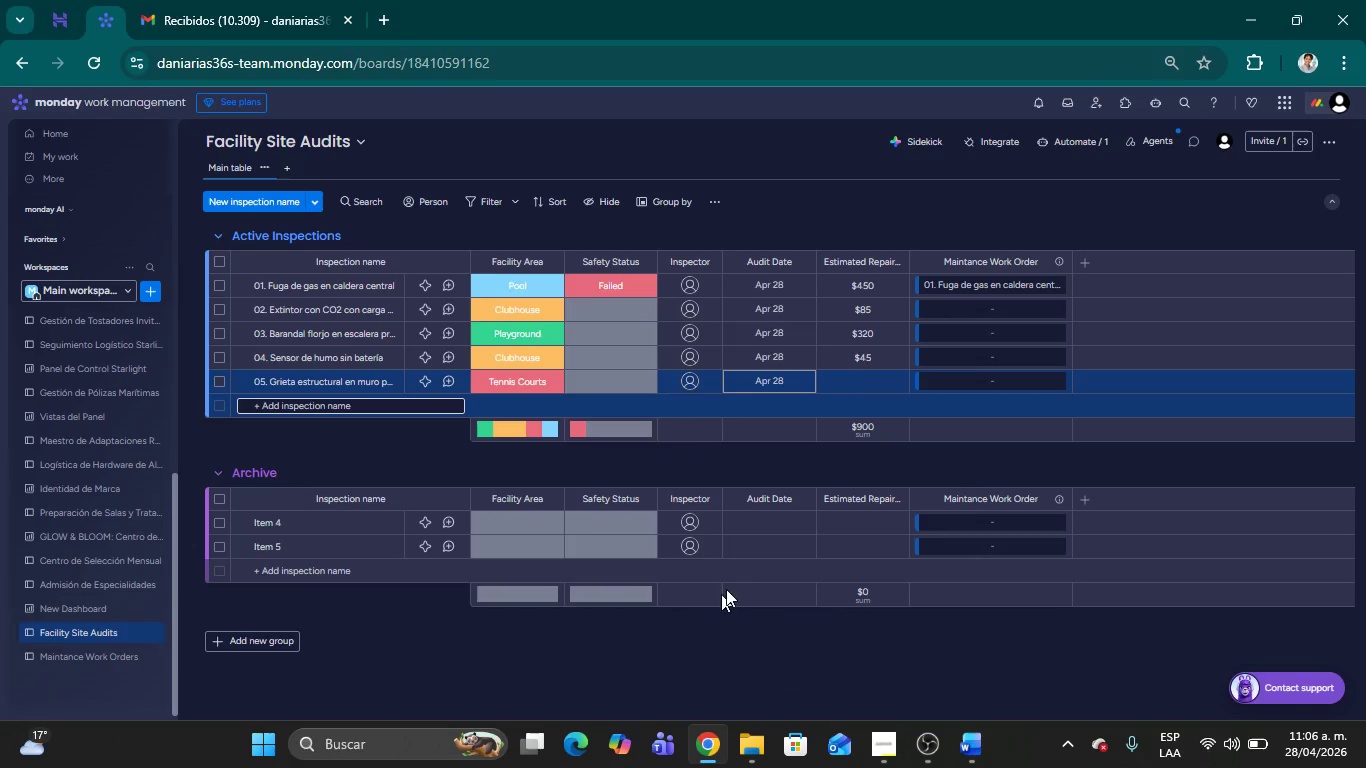 
mouse_move([782, 549])
 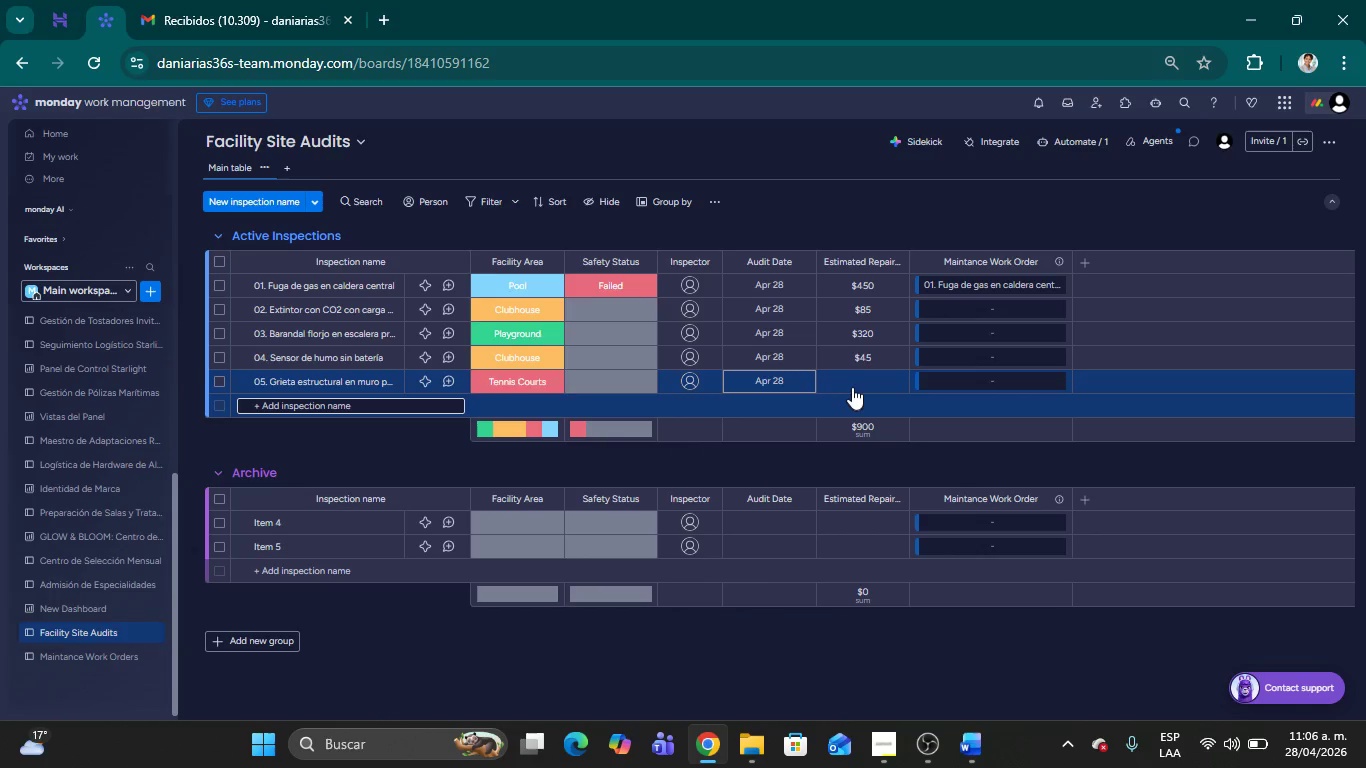 
left_click([852, 381])
 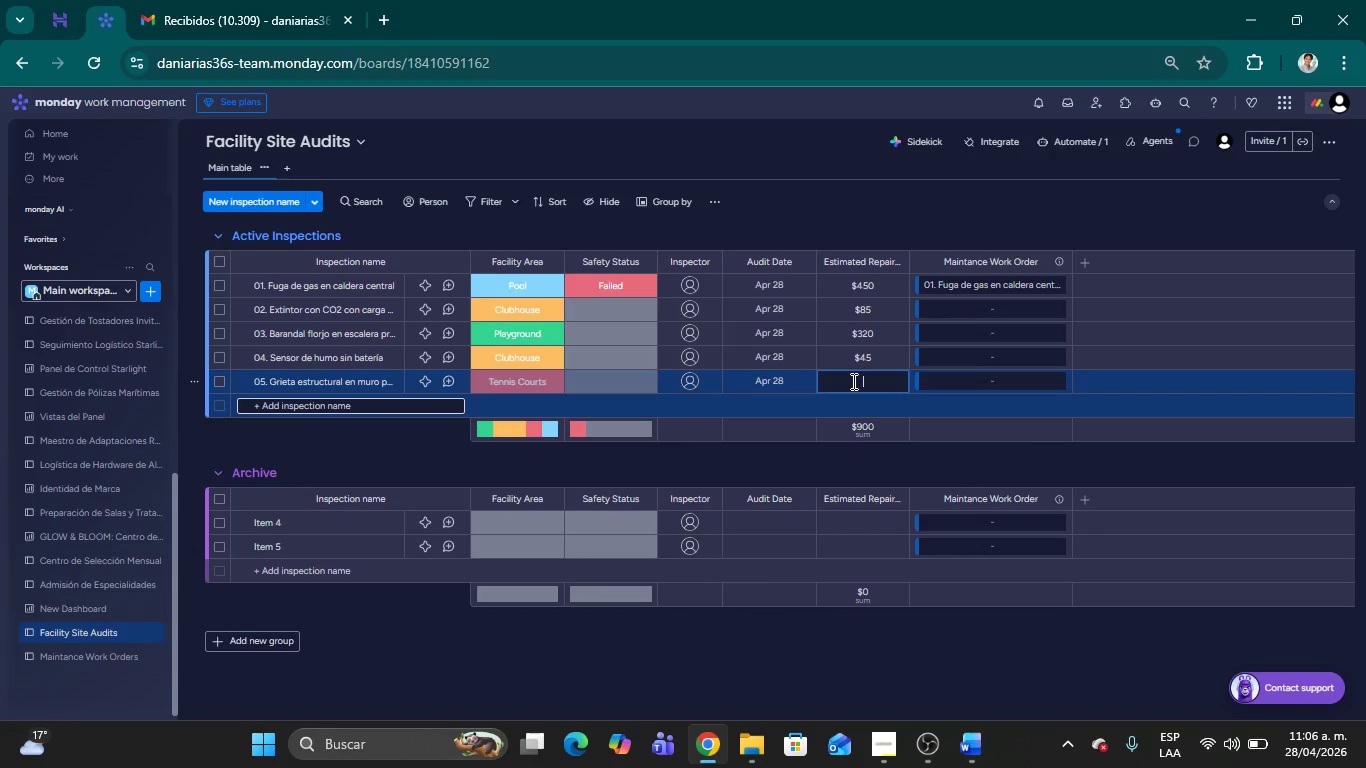 
type(12000)
 